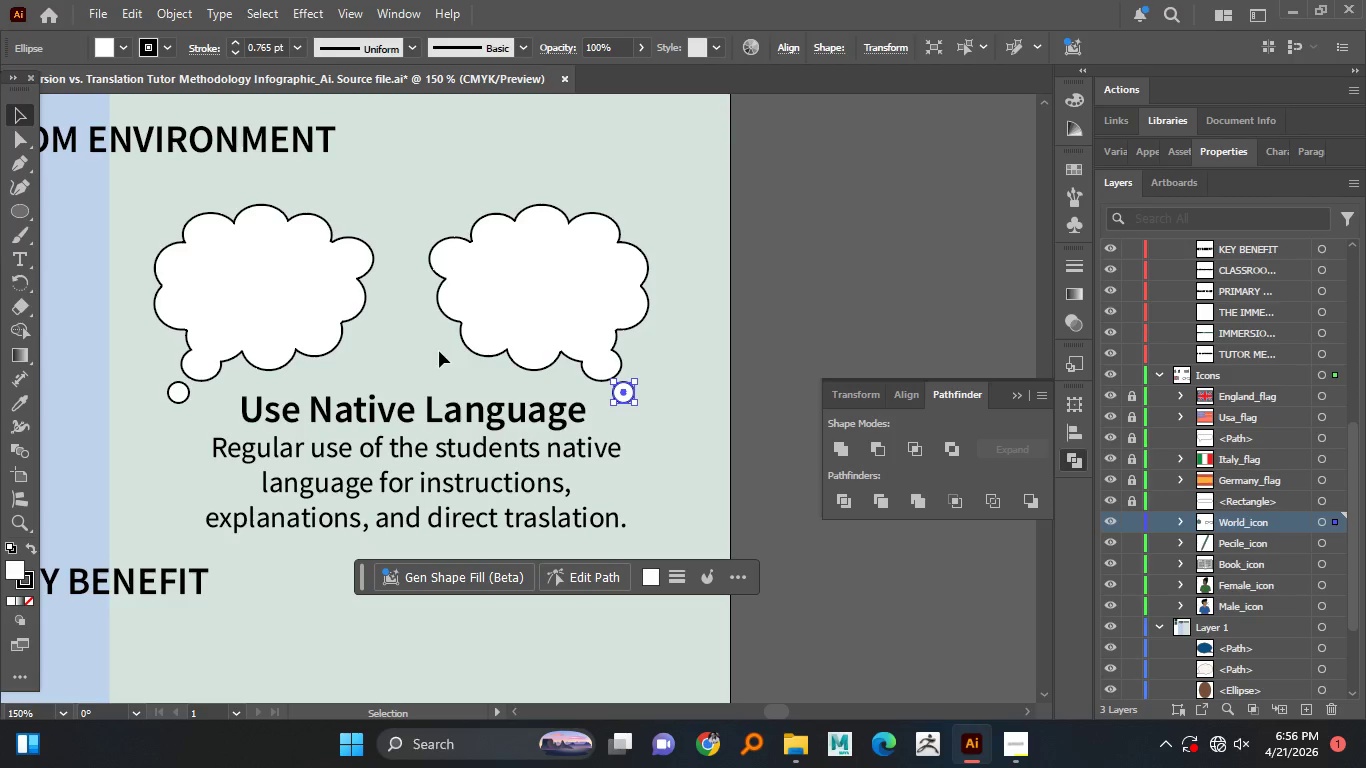 
left_click([428, 341])
 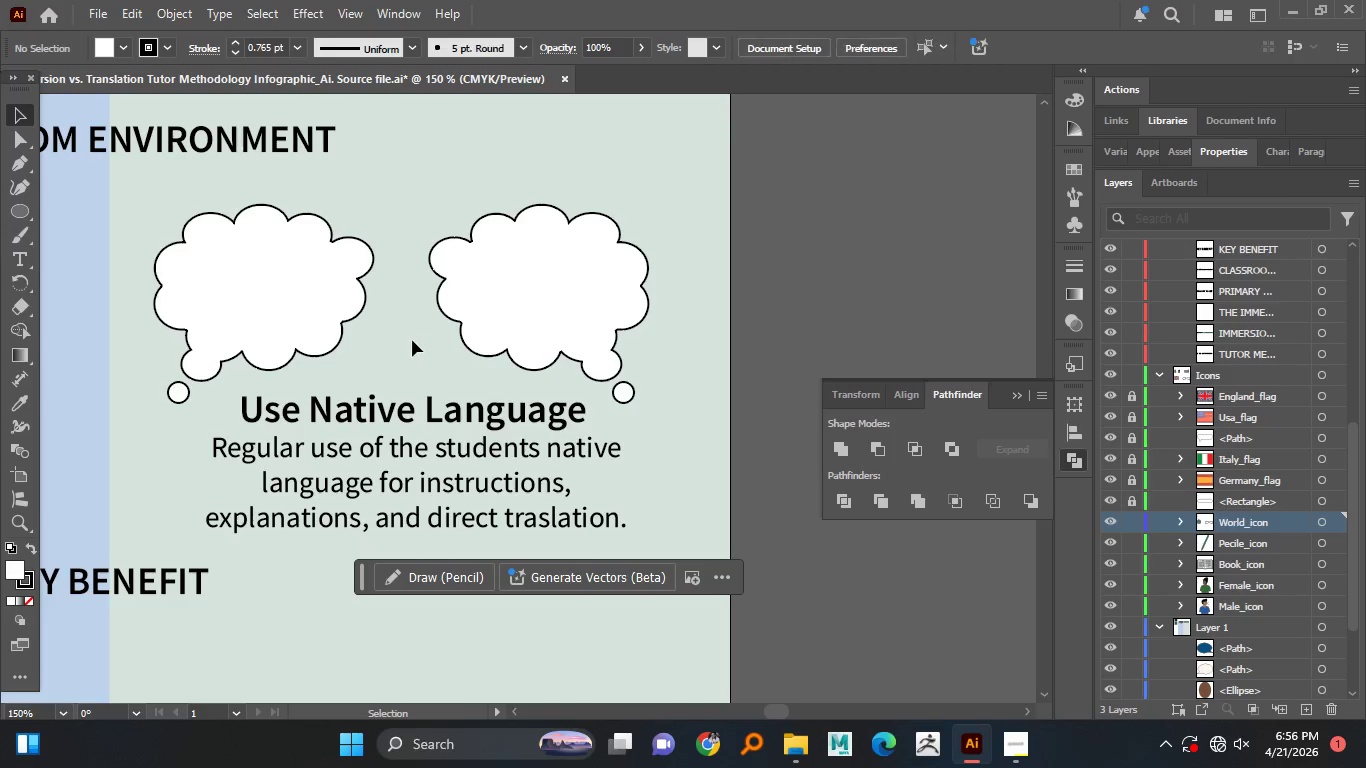 
hold_key(key=AltLeft, duration=1.51)
scroll: coordinate [424, 333], scroll_direction: down, amount: 3.0
 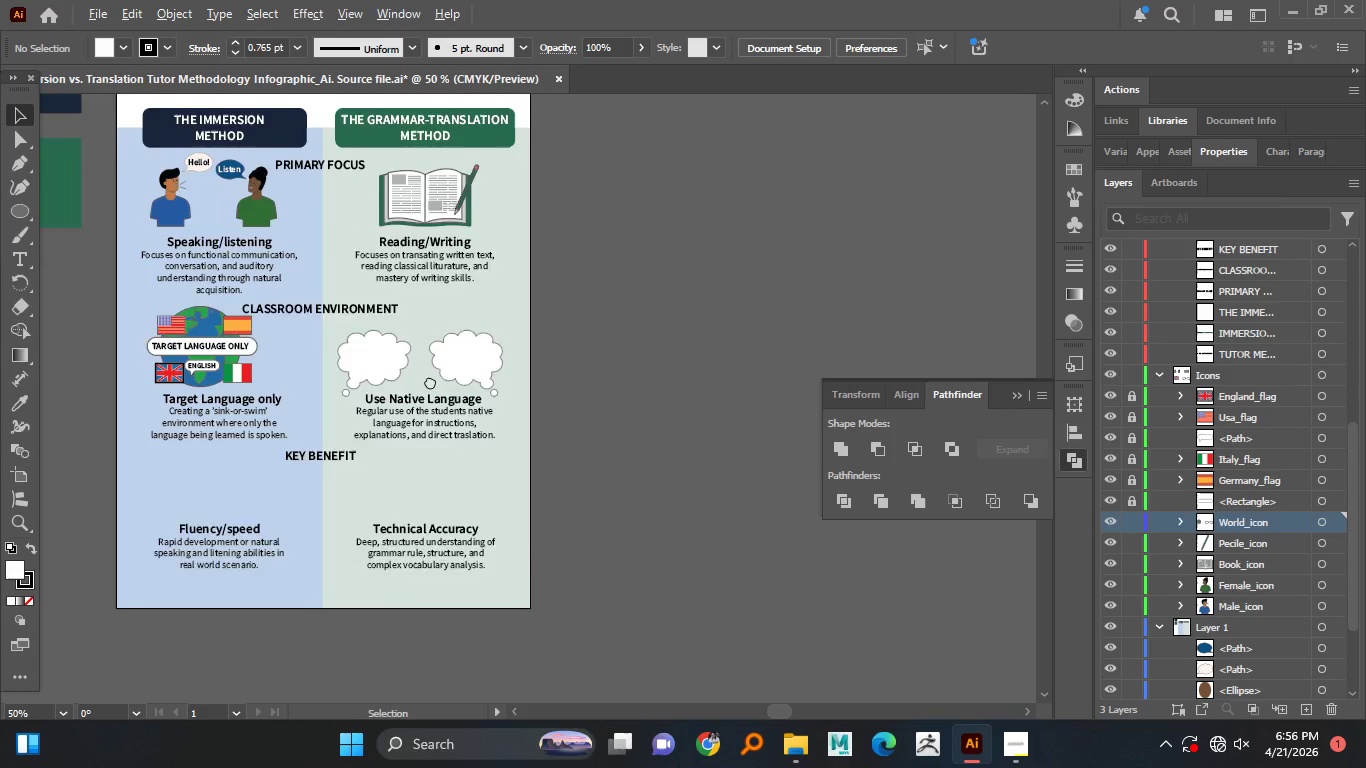 
hold_key(key=AltLeft, duration=1.5)
 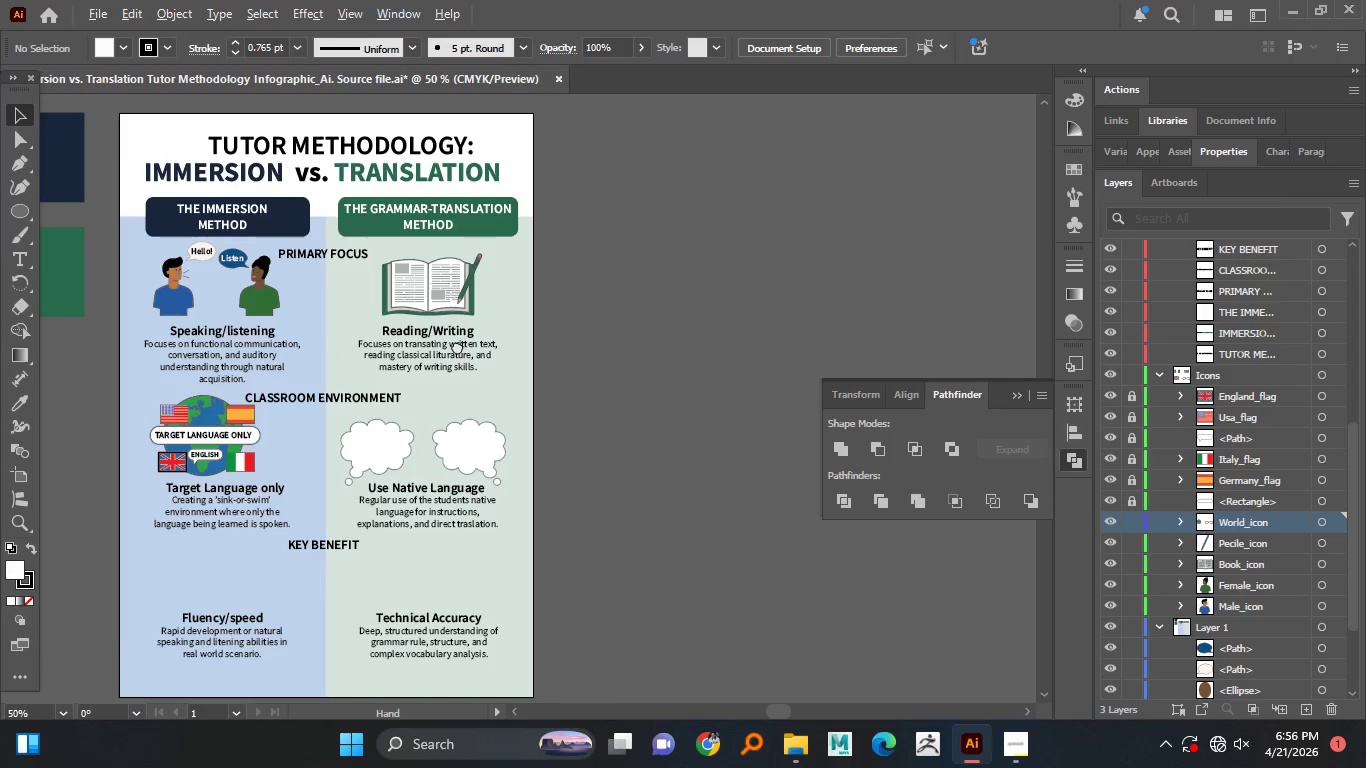 
hold_key(key=AltLeft, duration=1.5)
 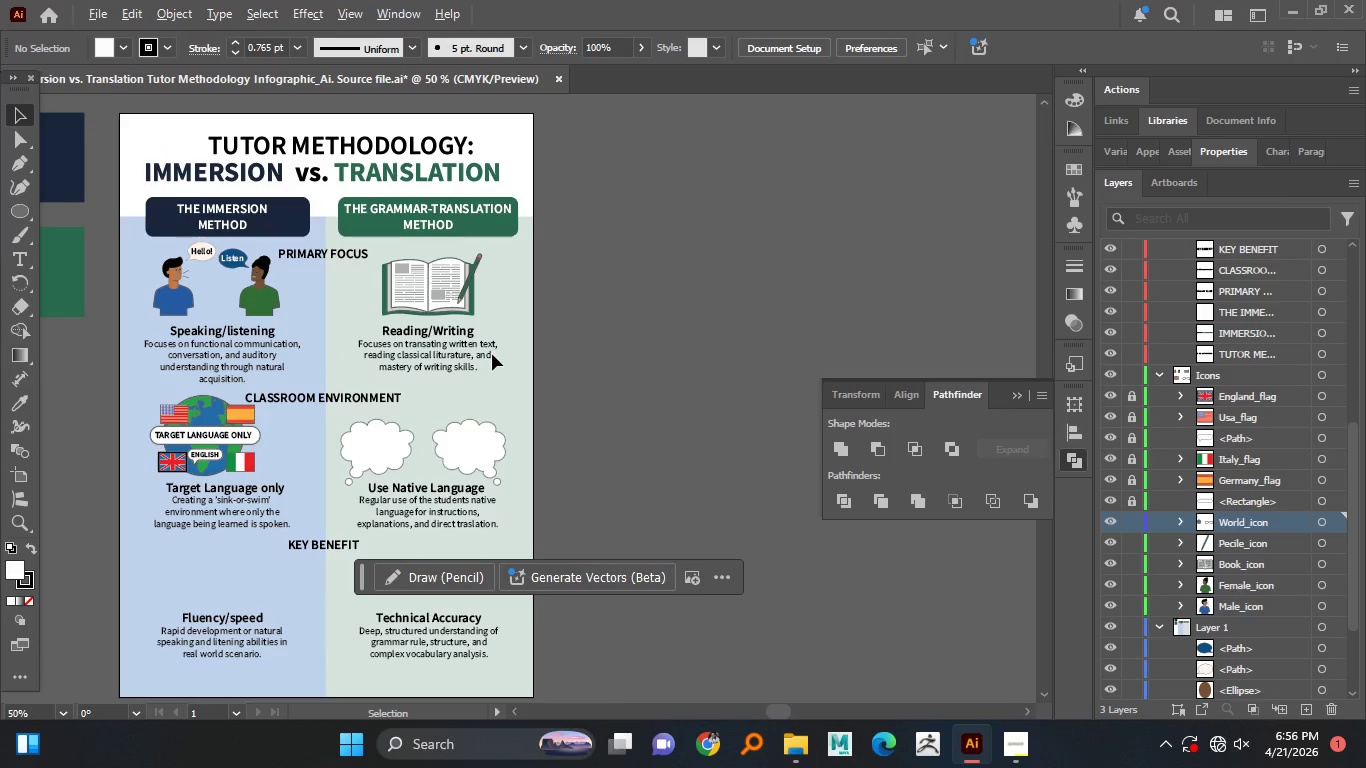 
key(Alt+AltLeft)
 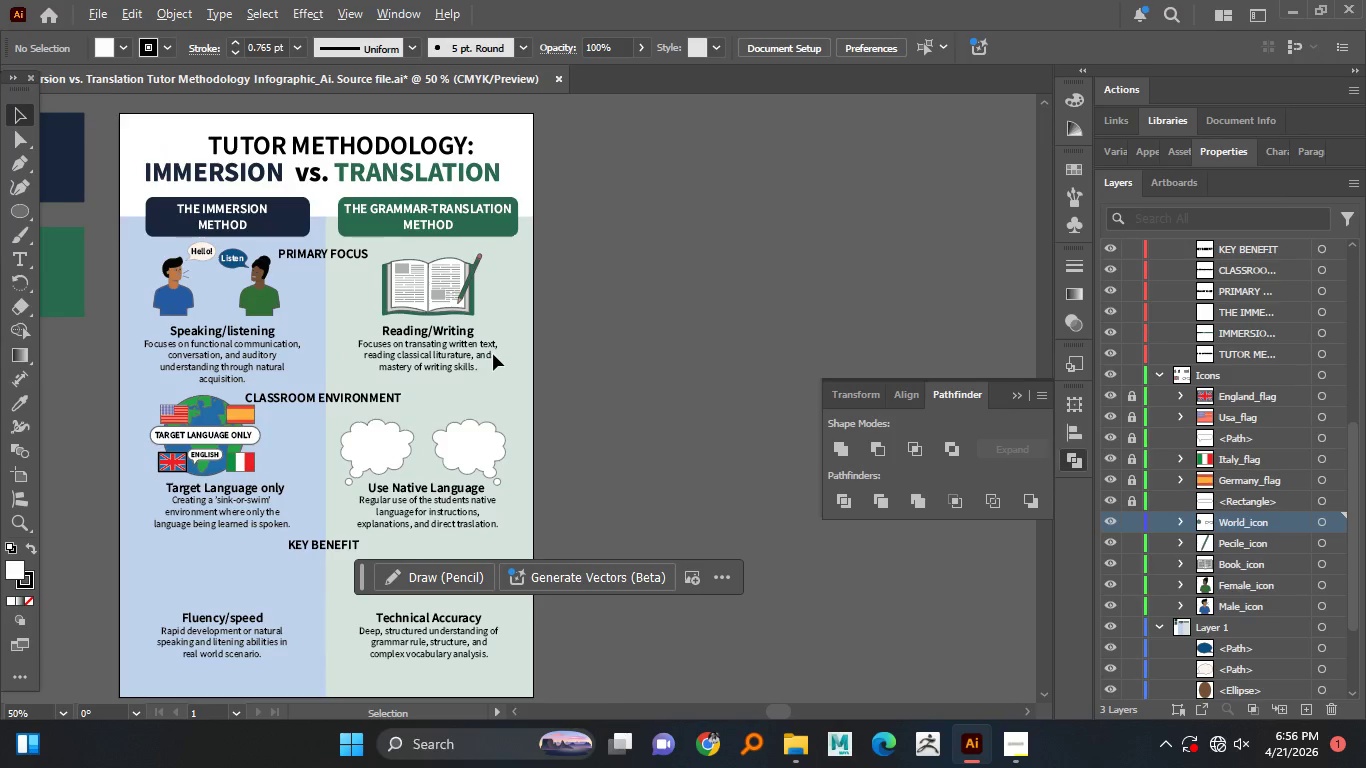 
key(Alt+AltLeft)
 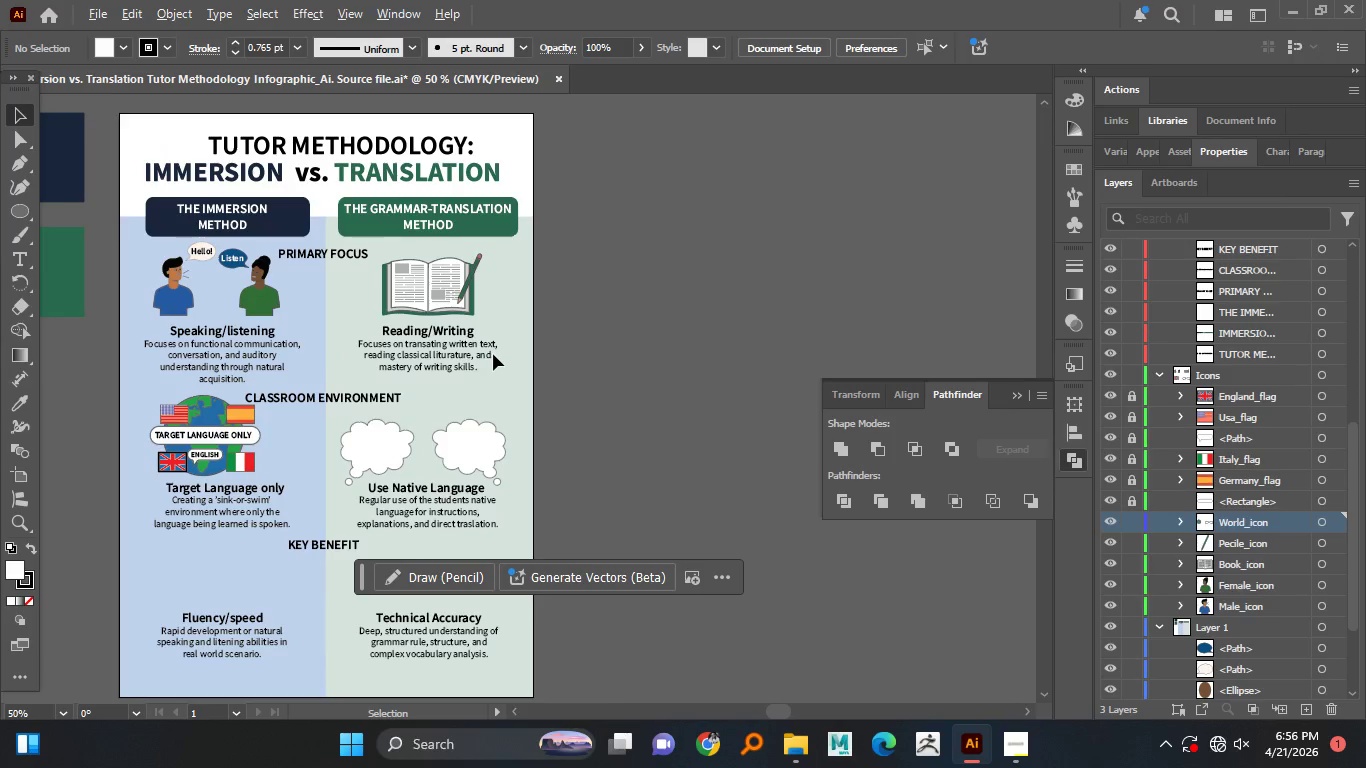 
key(Alt+AltLeft)
 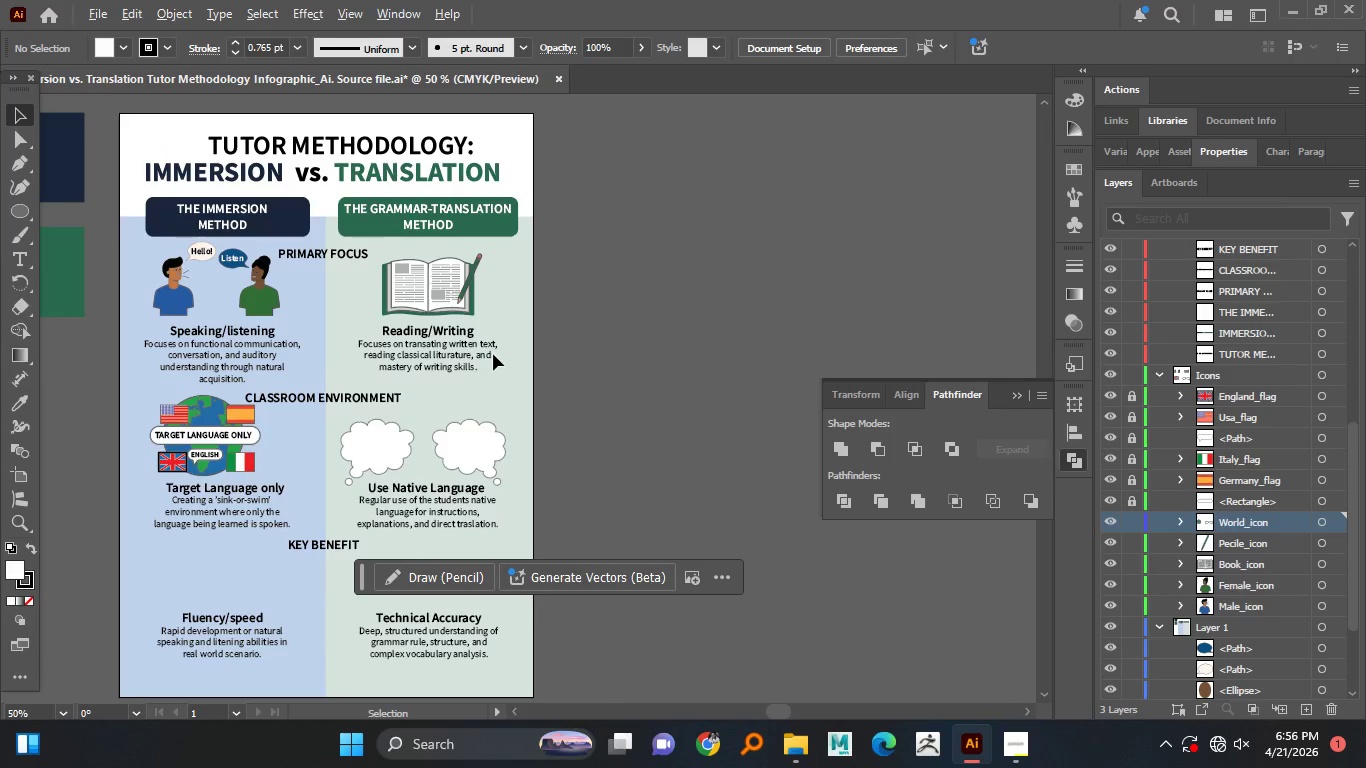 
key(Alt+AltLeft)
 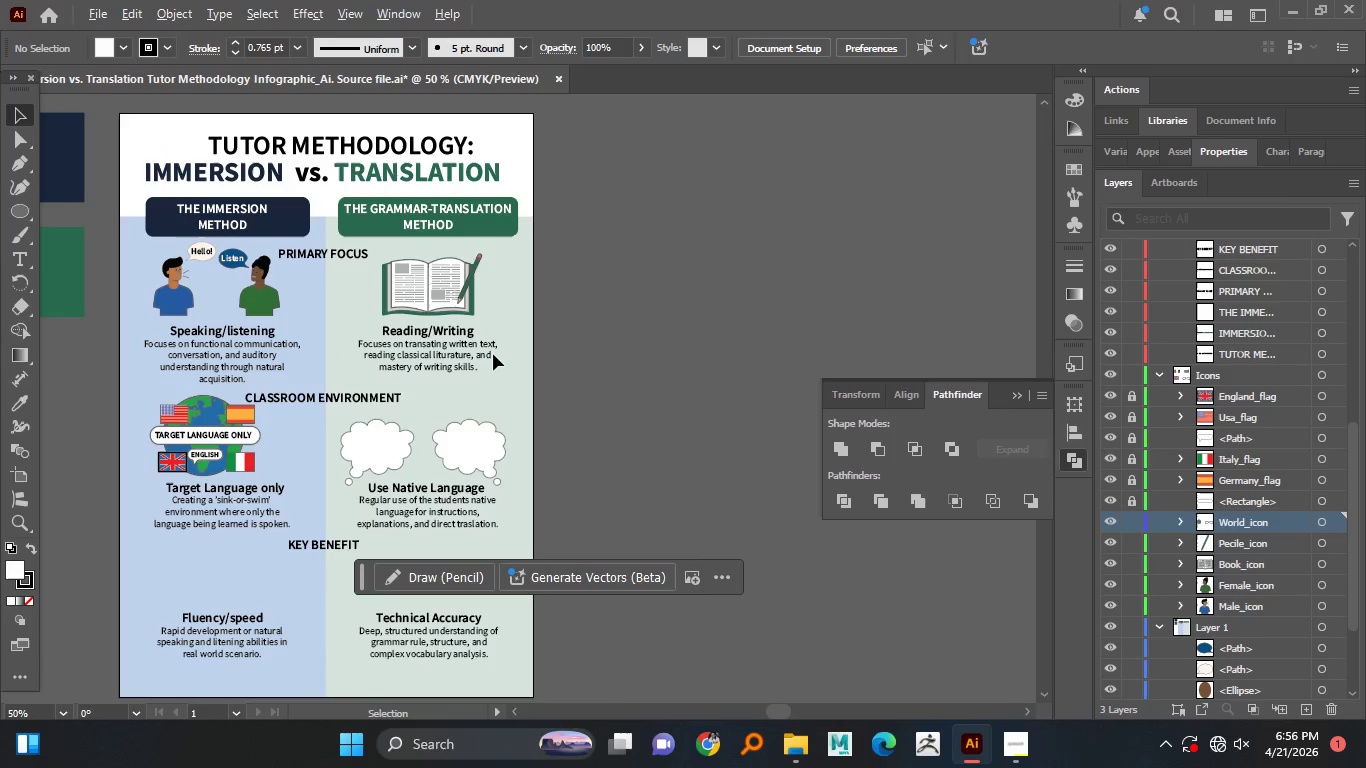 
key(Alt+AltLeft)
 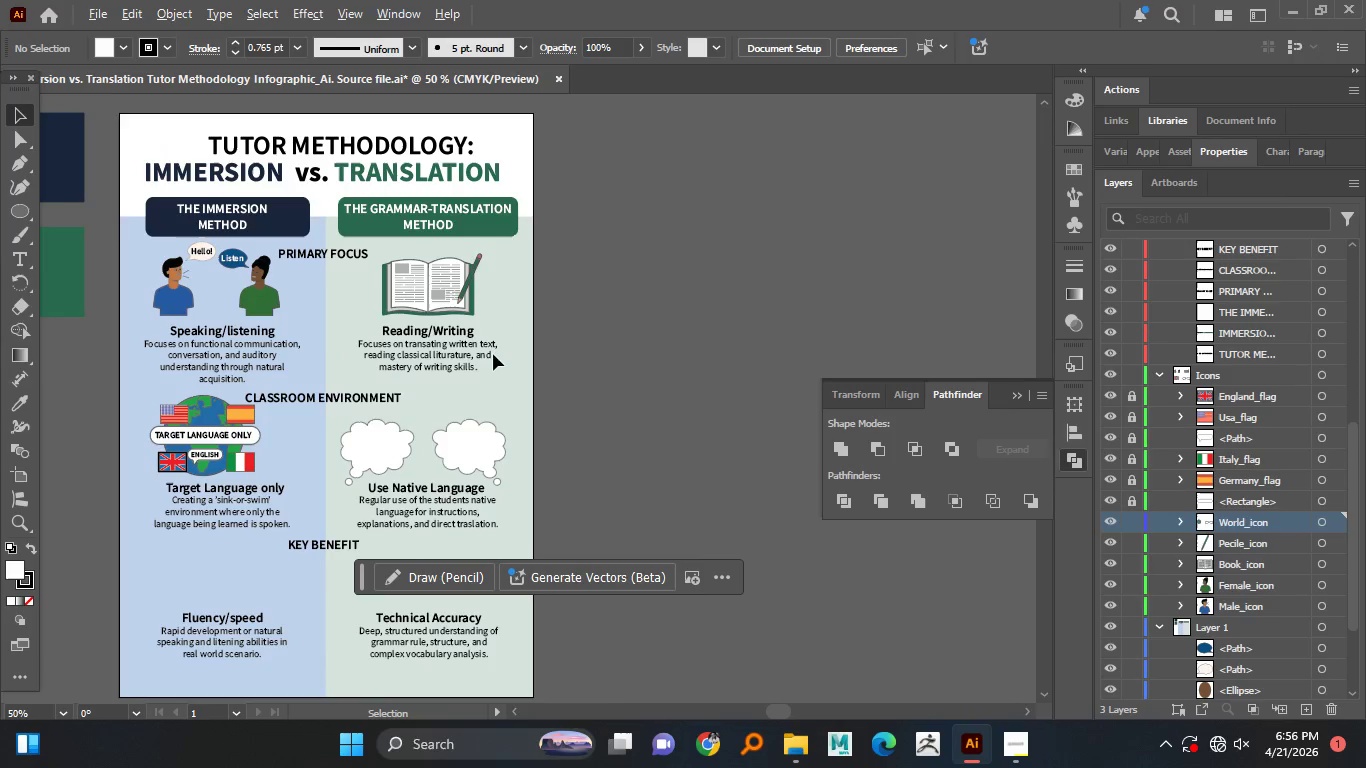 
key(Alt+AltLeft)
 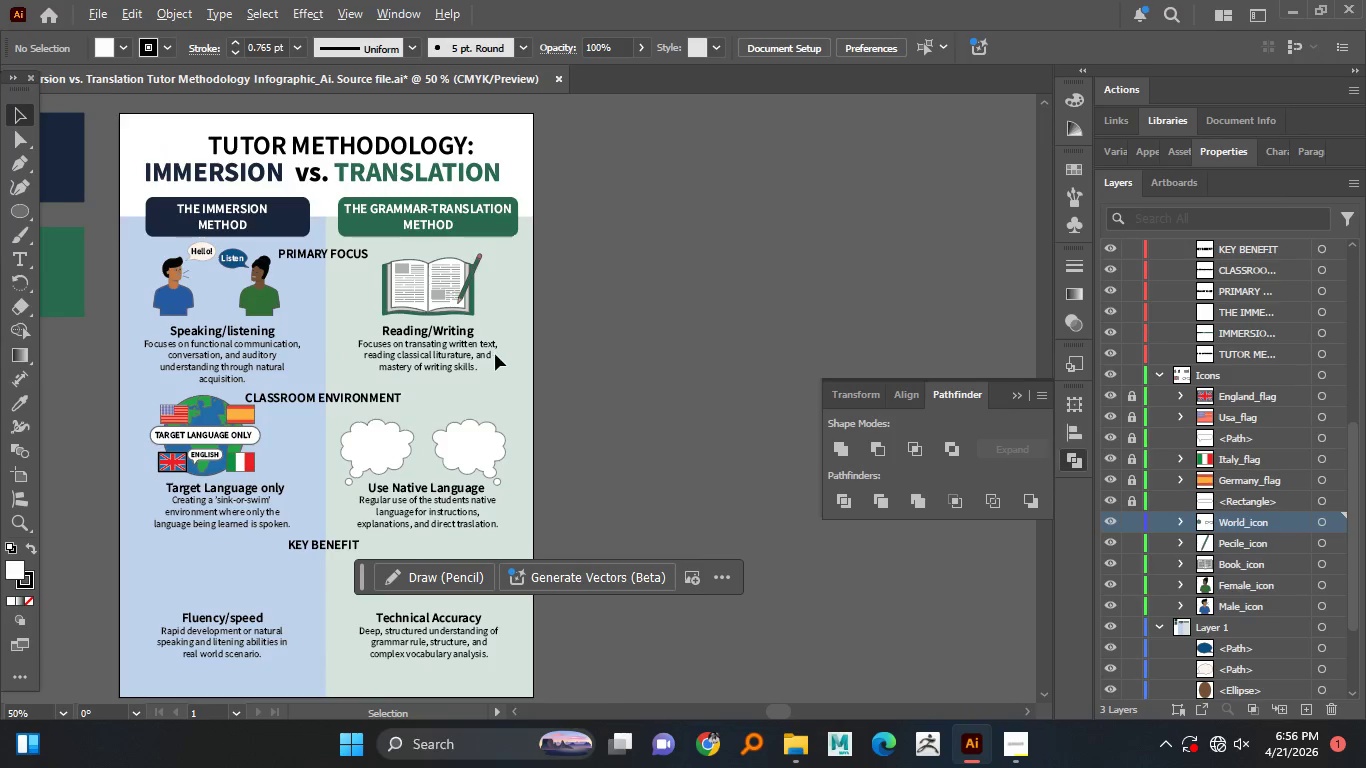 
key(Alt+AltLeft)
 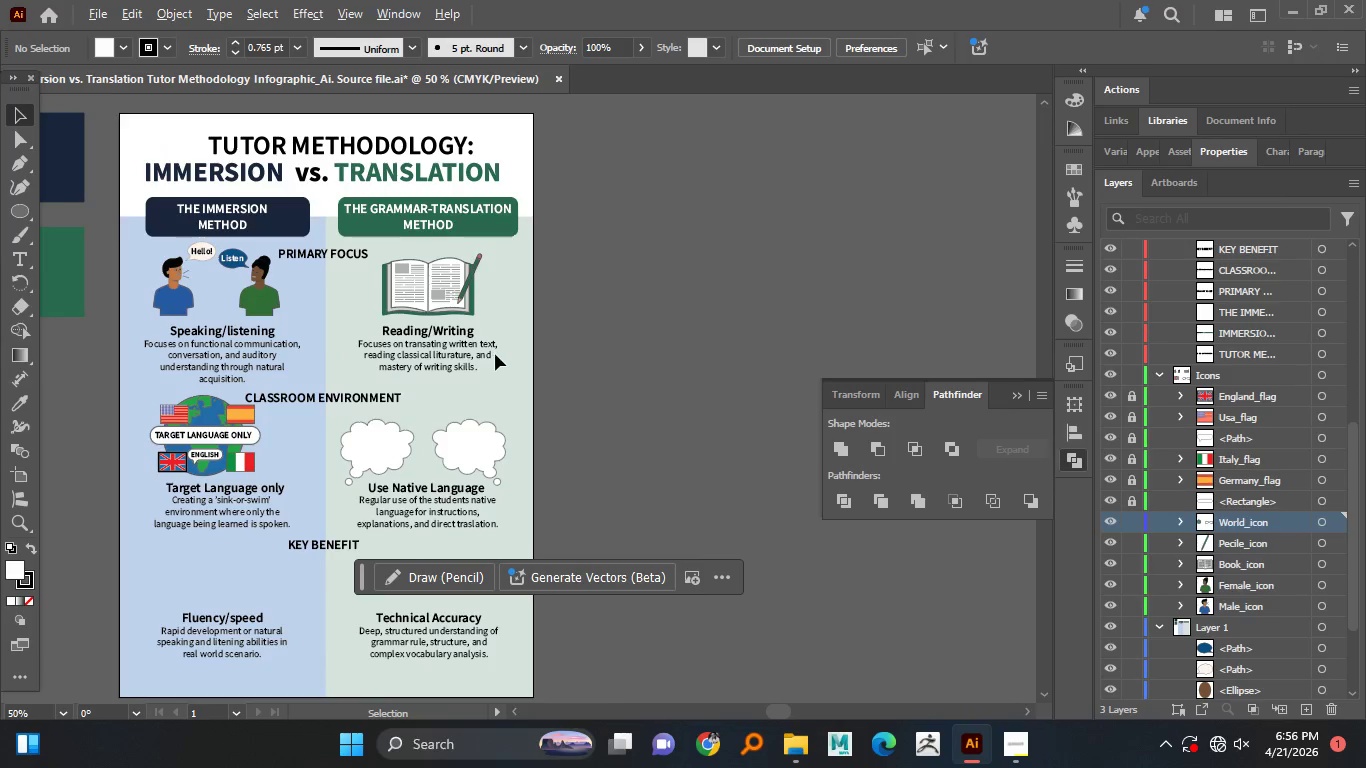 
key(Alt+AltLeft)
 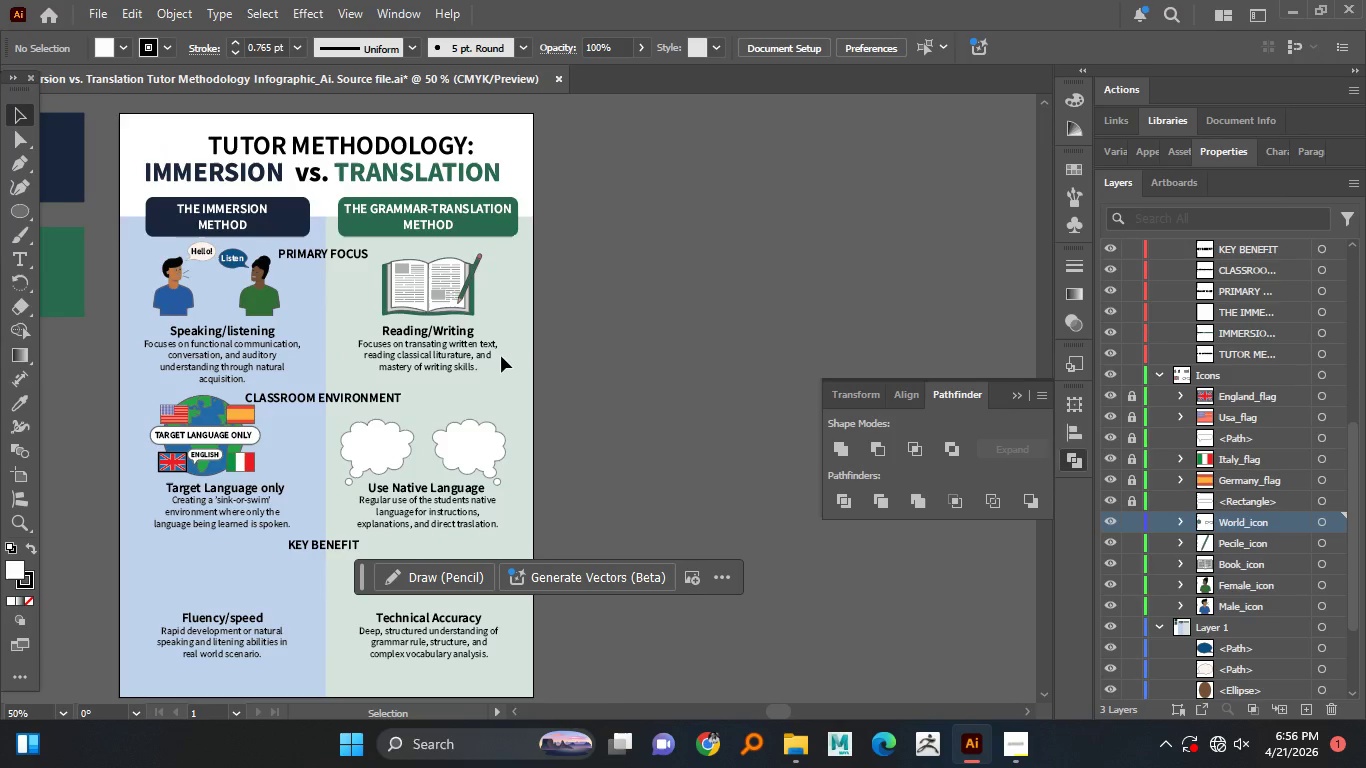 
wait(9.12)
 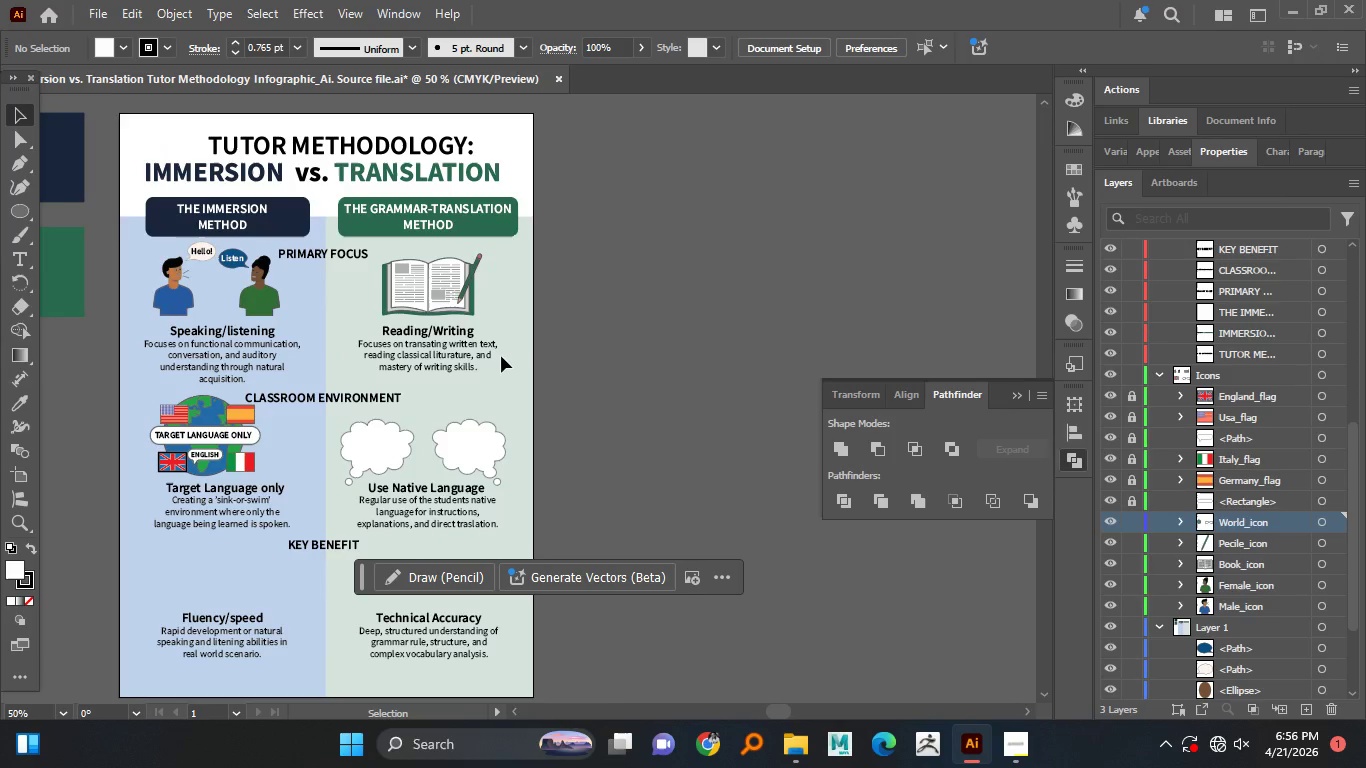 
hold_key(key=AltLeft, duration=1.52)
scroll: coordinate [370, 451], scroll_direction: up, amount: 2.0
 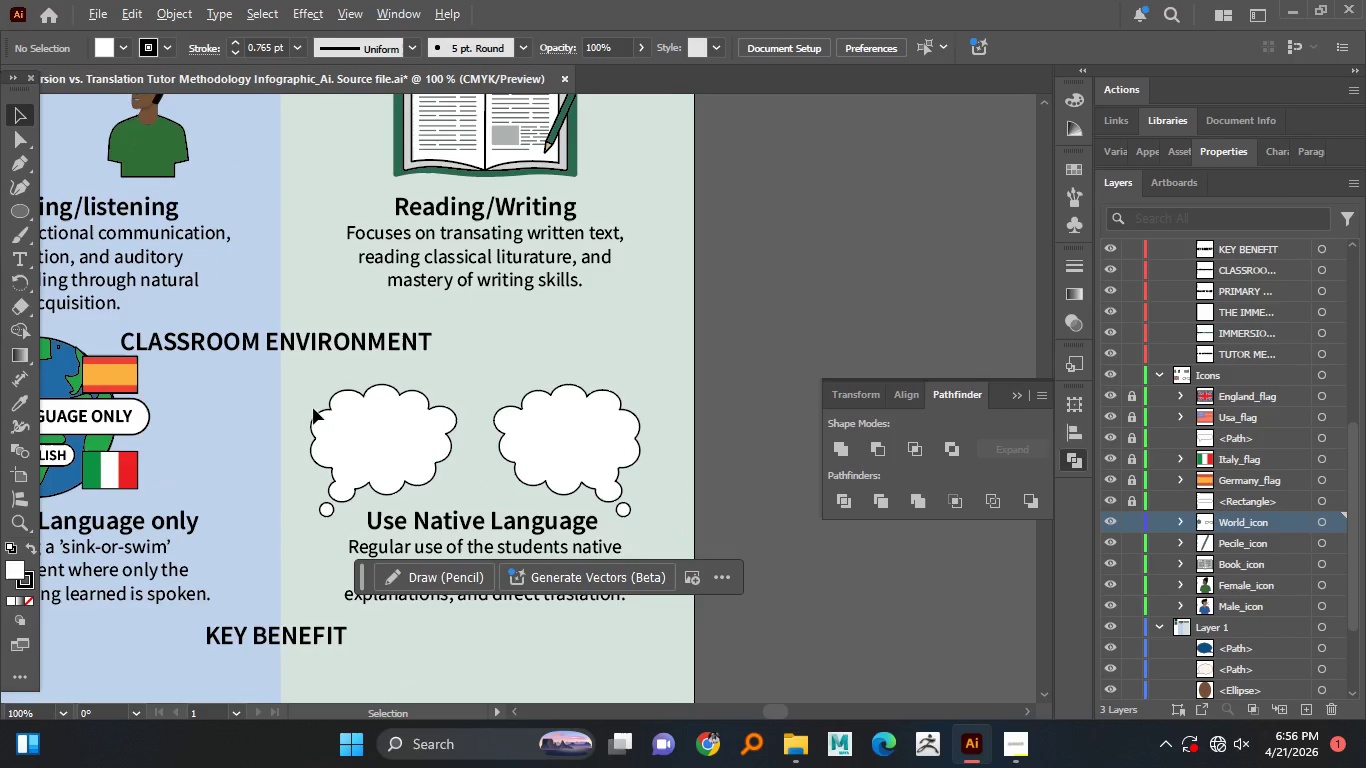 
hold_key(key=AltLeft, duration=0.88)
 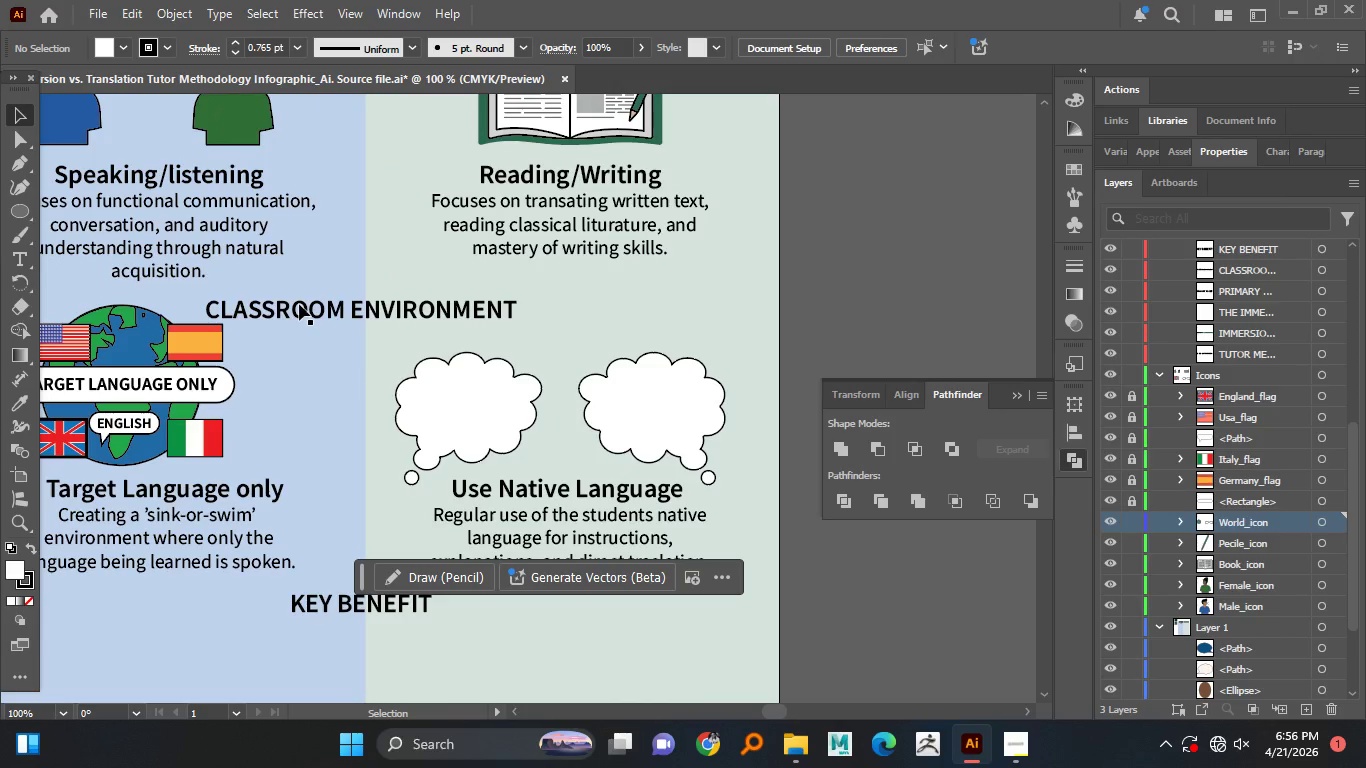 
left_click_drag(start_coordinate=[299, 306], to_coordinate=[297, 299])
 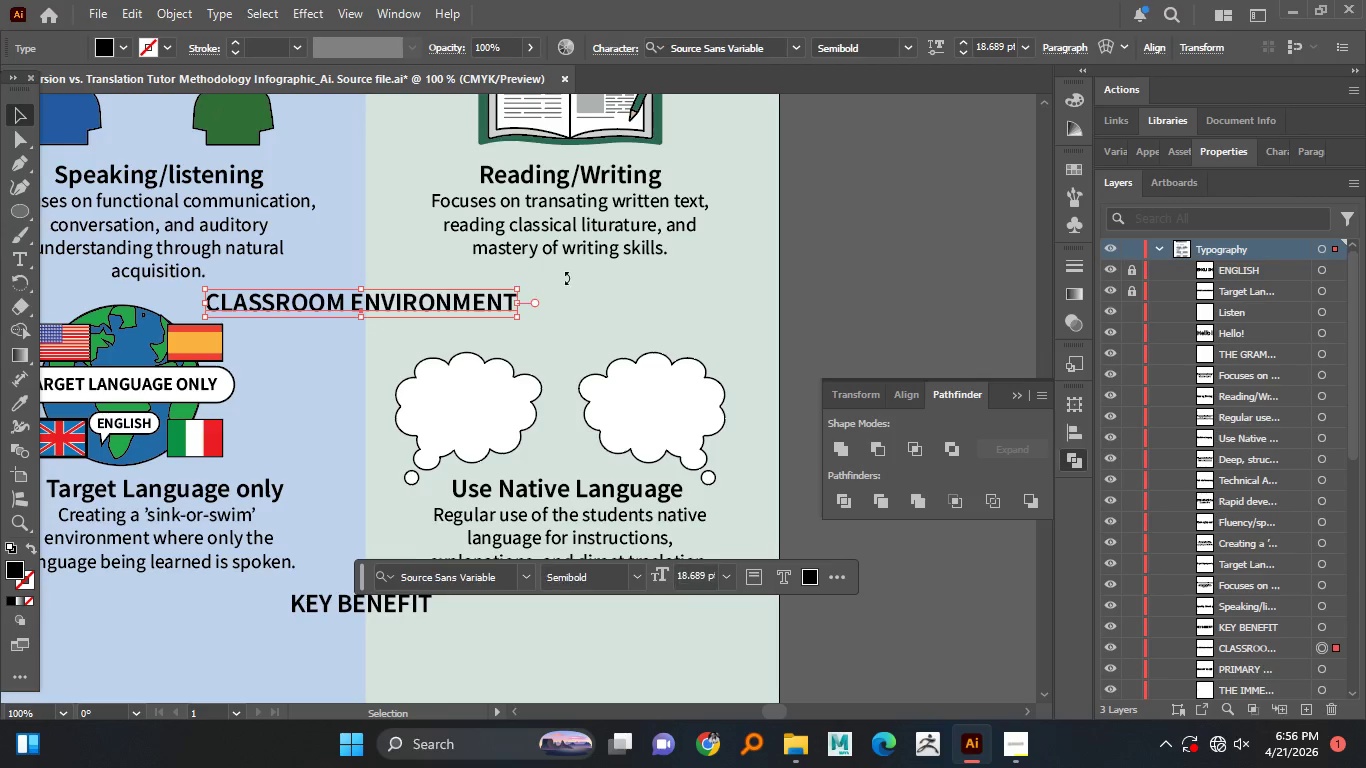 
hold_key(key=ShiftLeft, duration=1.03)
 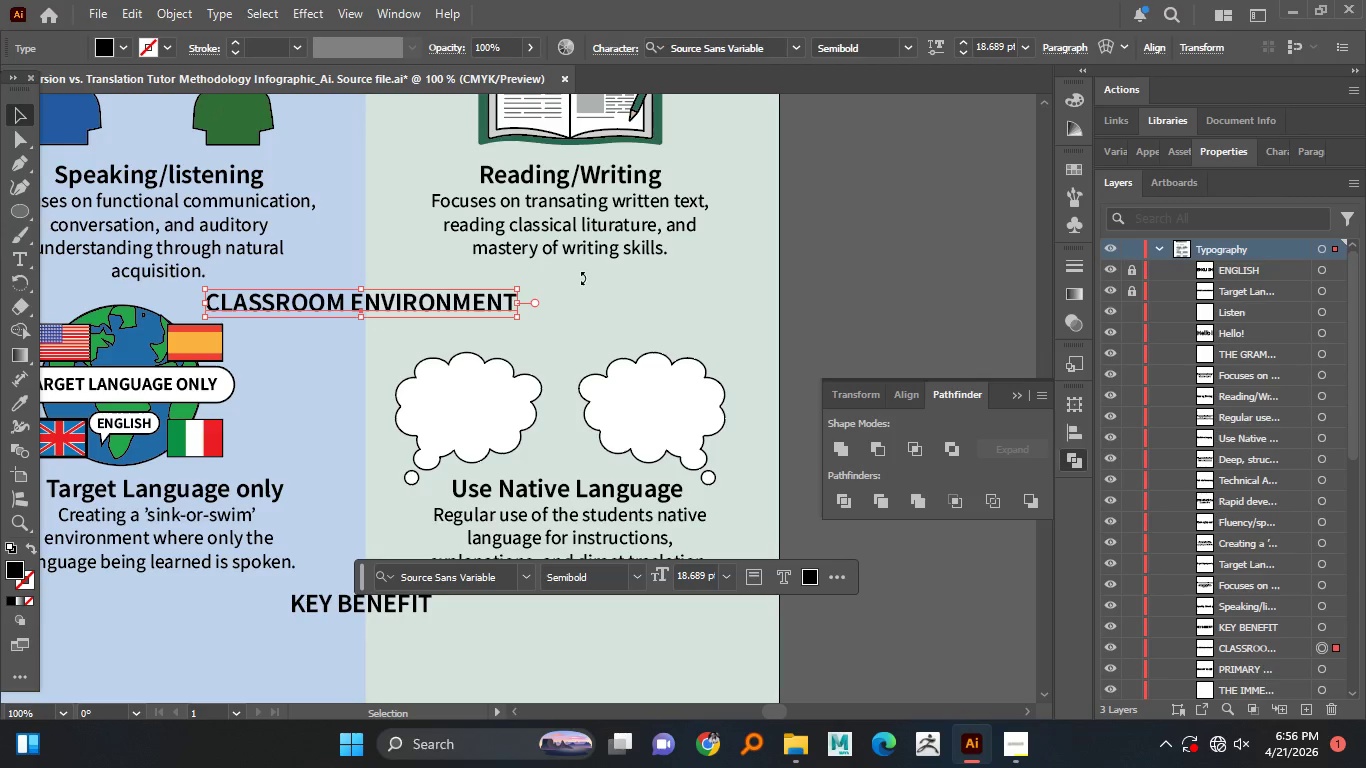 
hold_key(key=AltLeft, duration=1.53)
scroll: coordinate [508, 294], scroll_direction: up, amount: 1.0
 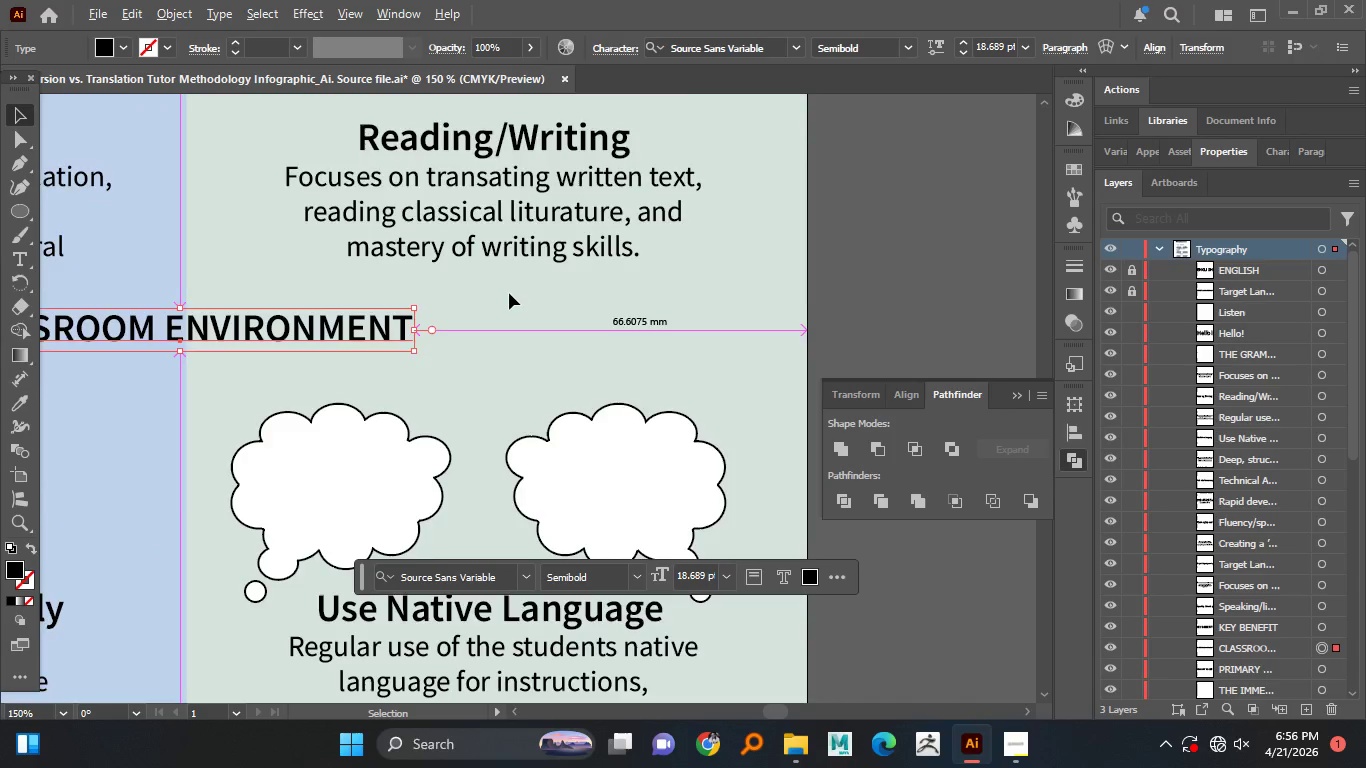 
hold_key(key=AltLeft, duration=1.5)
 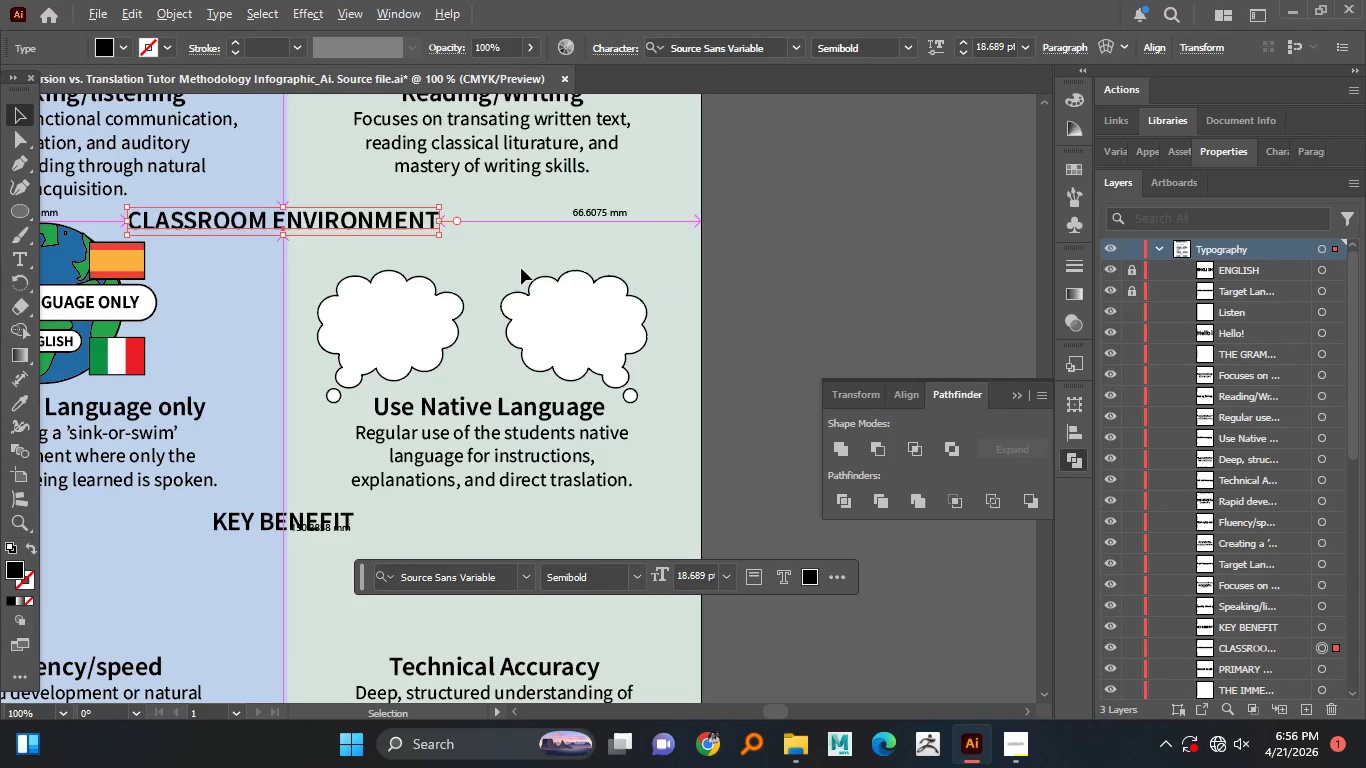 
scroll: coordinate [509, 293], scroll_direction: down, amount: 1.0
 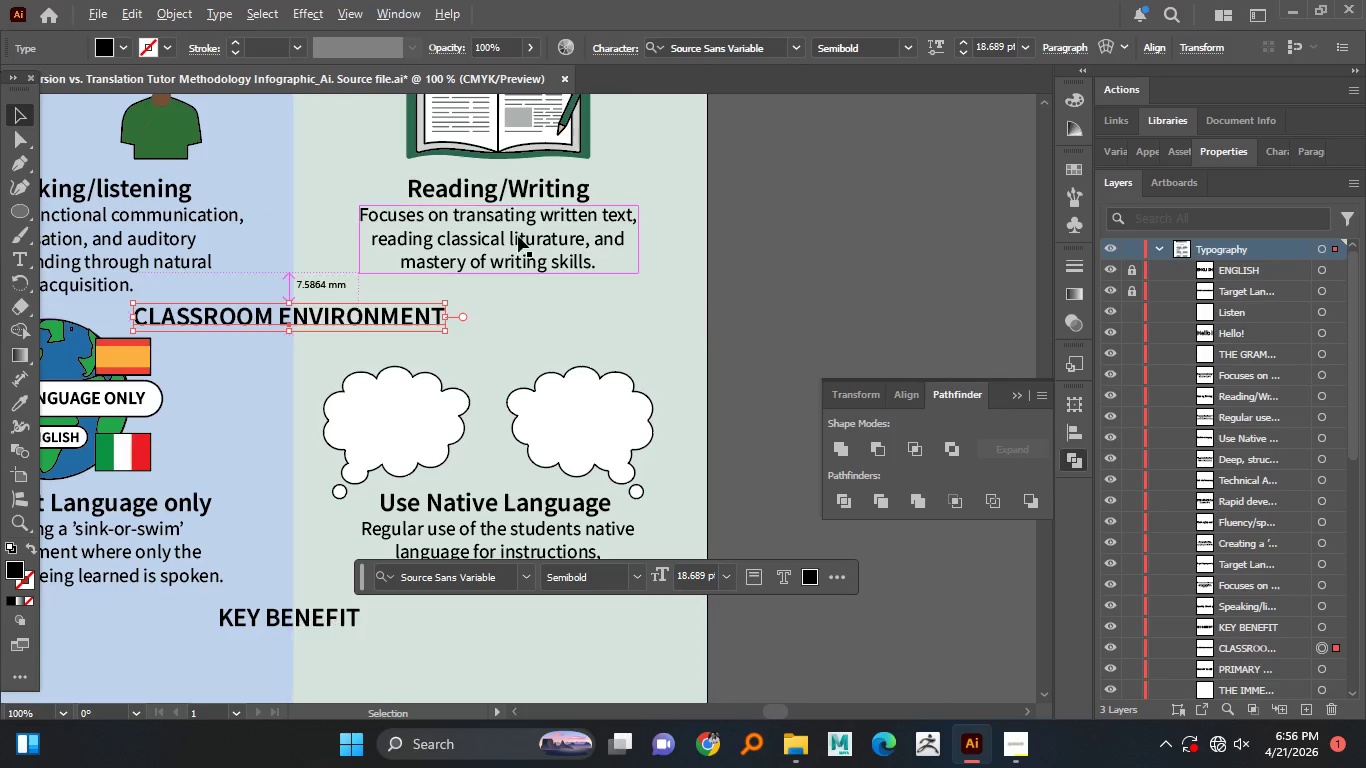 
hold_key(key=AltLeft, duration=0.73)
 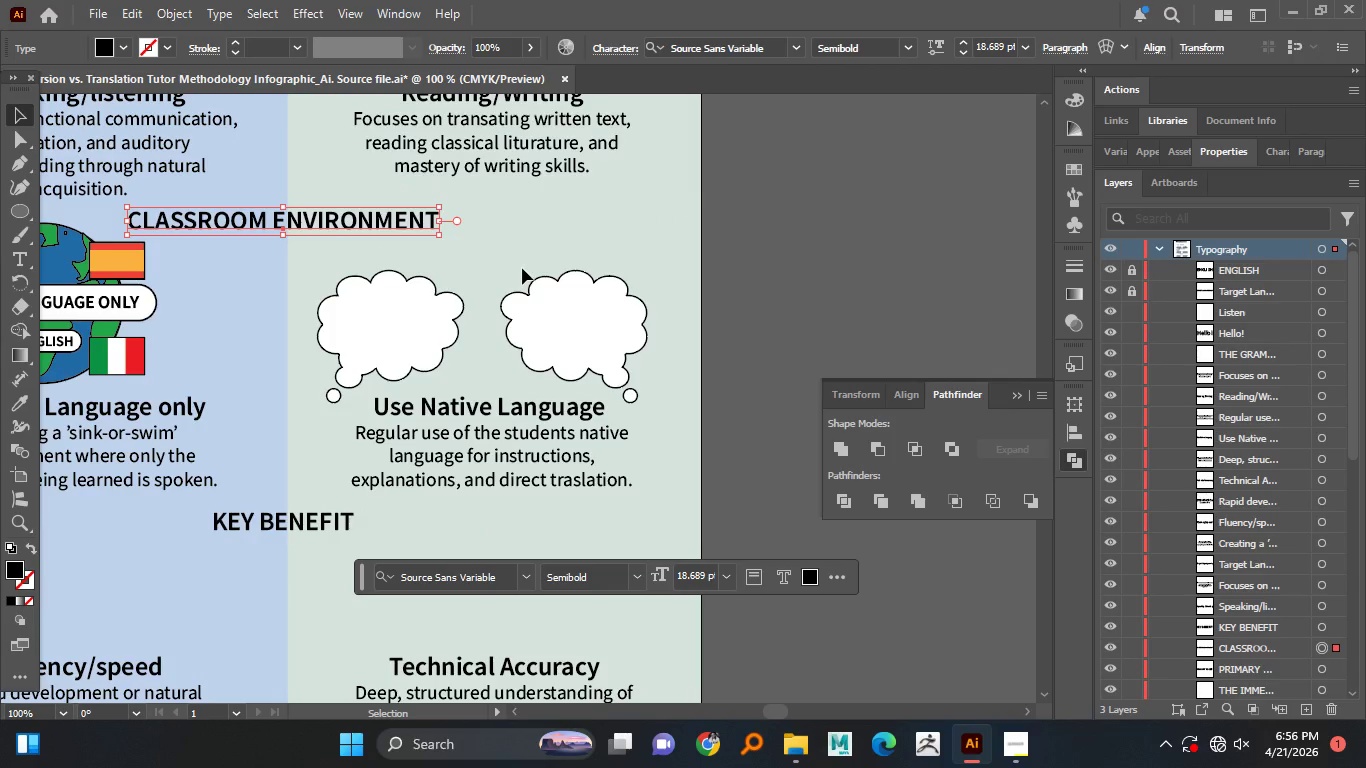 
hold_key(key=AltLeft, duration=1.67)
 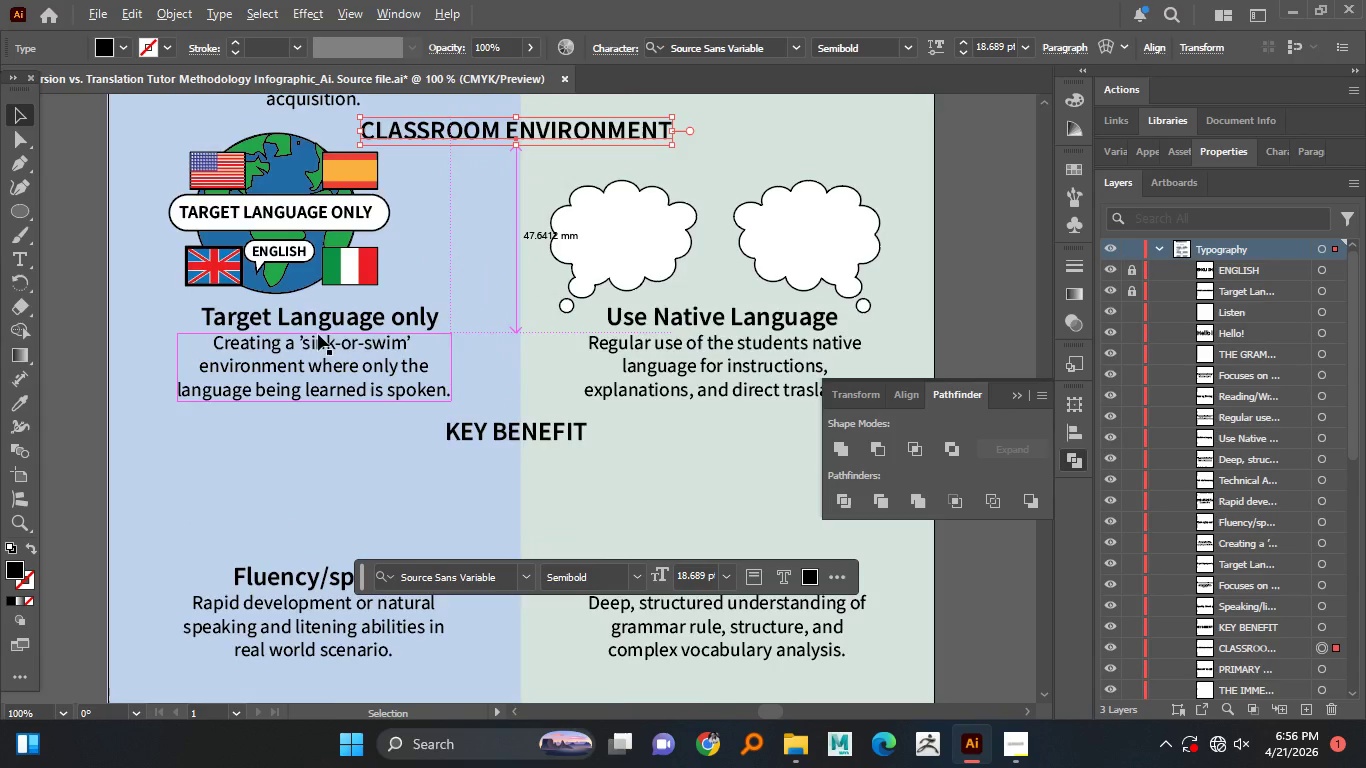 
hold_key(key=AltLeft, duration=1.2)
 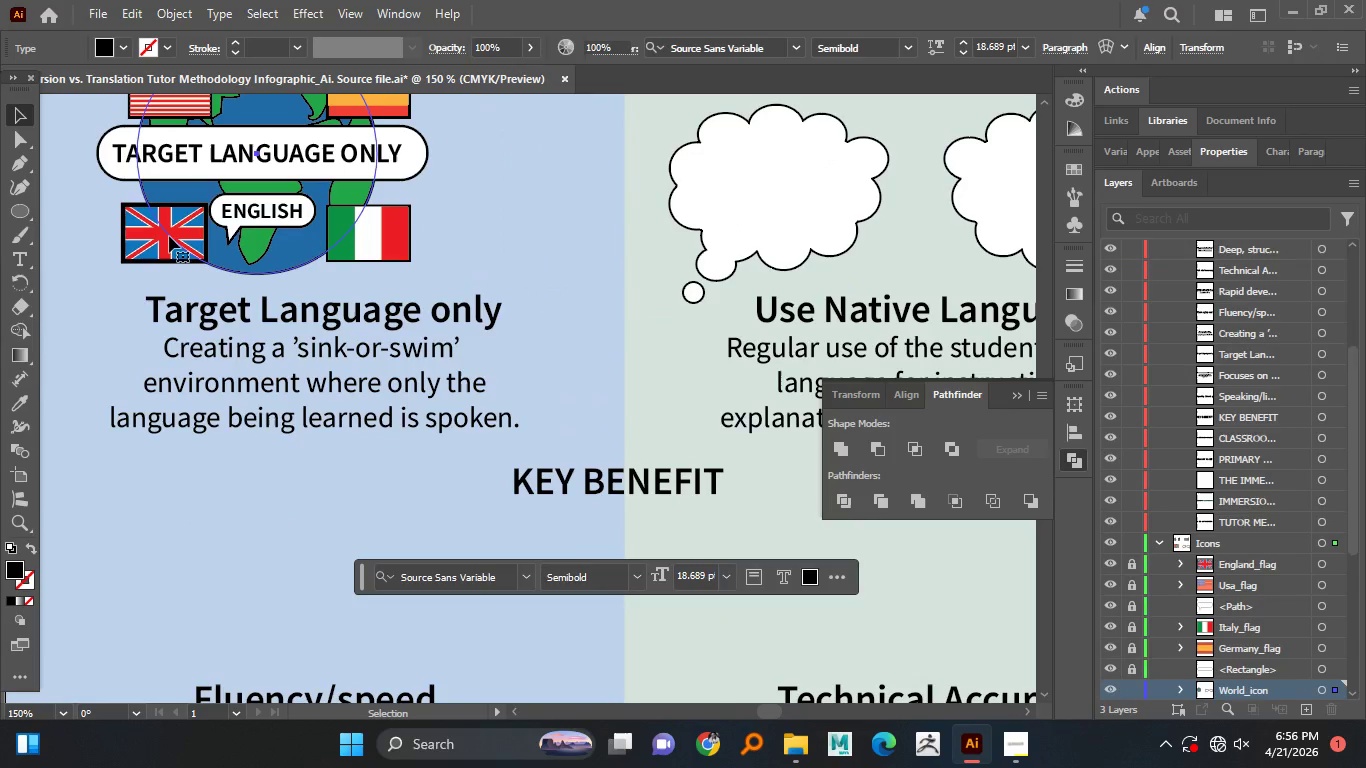 
scroll: coordinate [522, 268], scroll_direction: down, amount: 2.0
 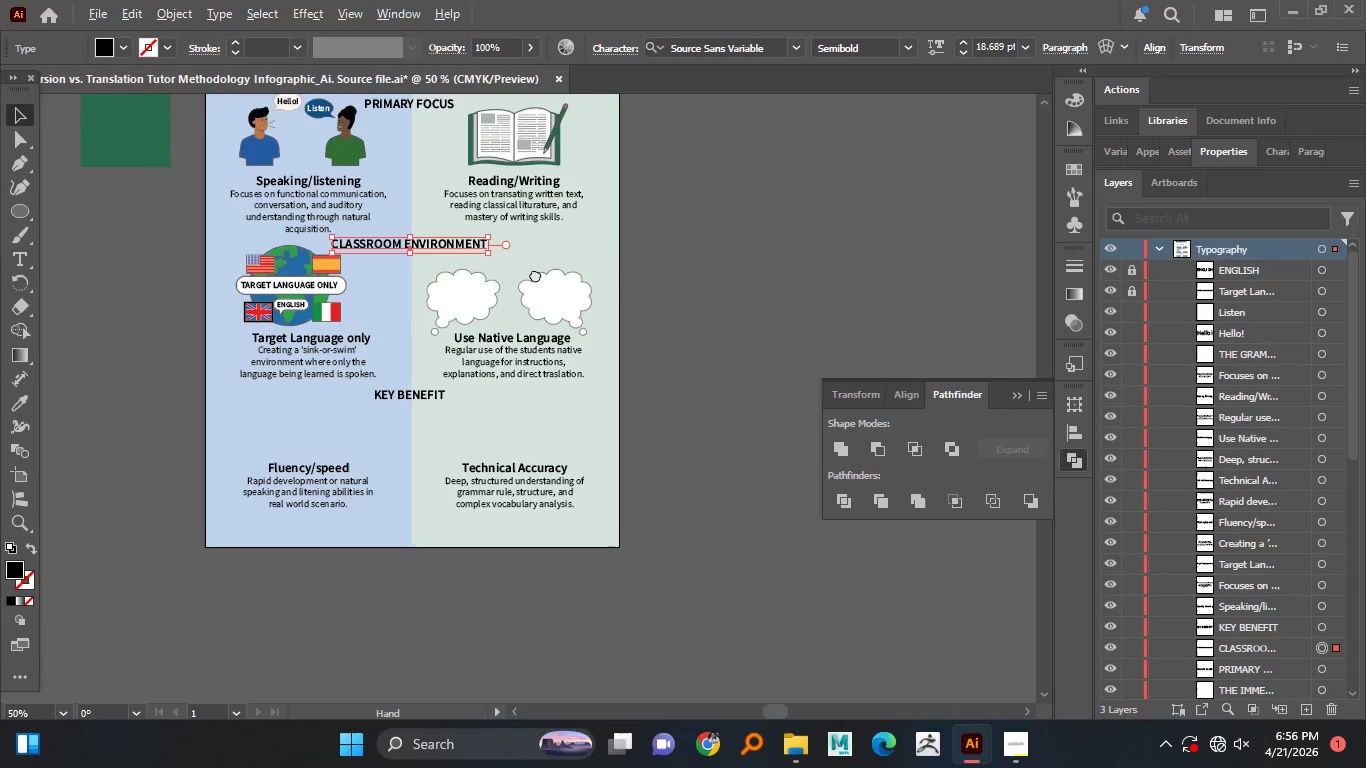 
scroll: coordinate [311, 330], scroll_direction: up, amount: 3.0
 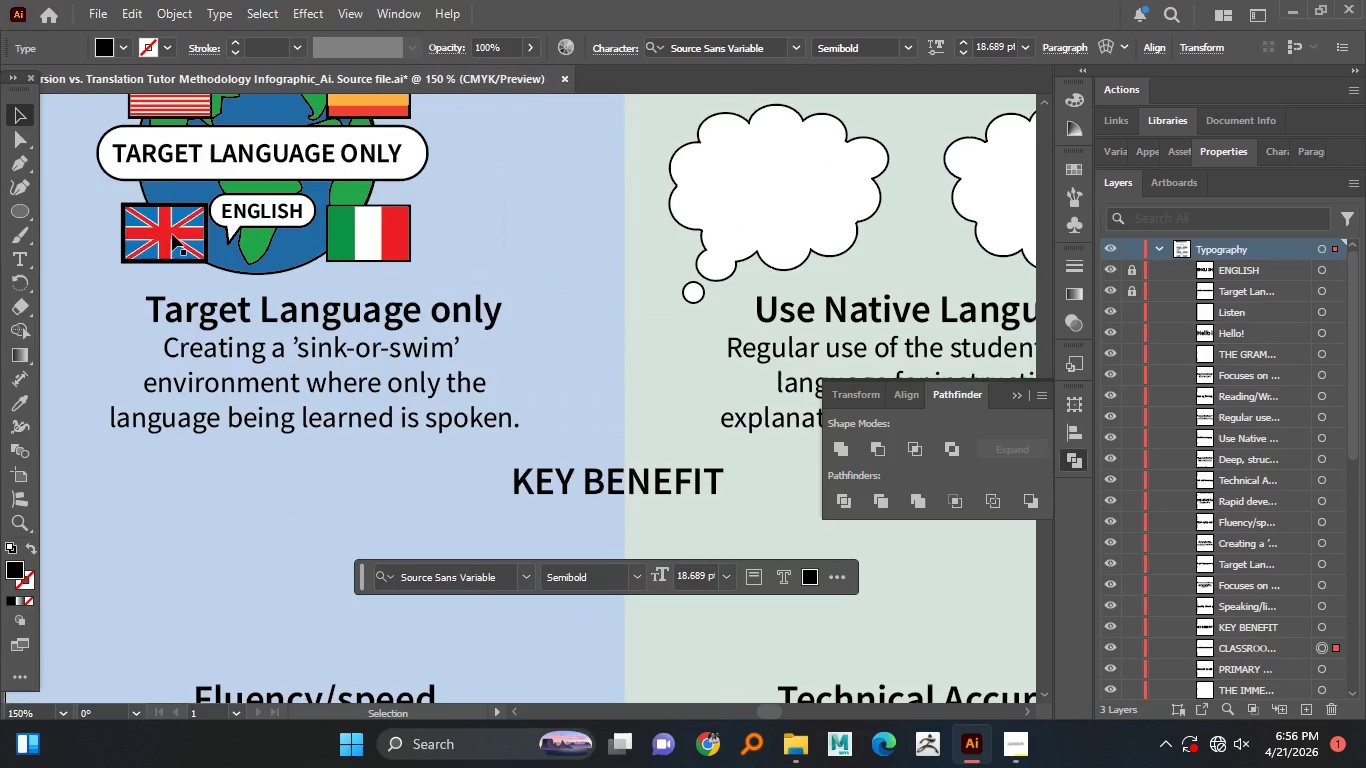 
left_click([172, 234])
 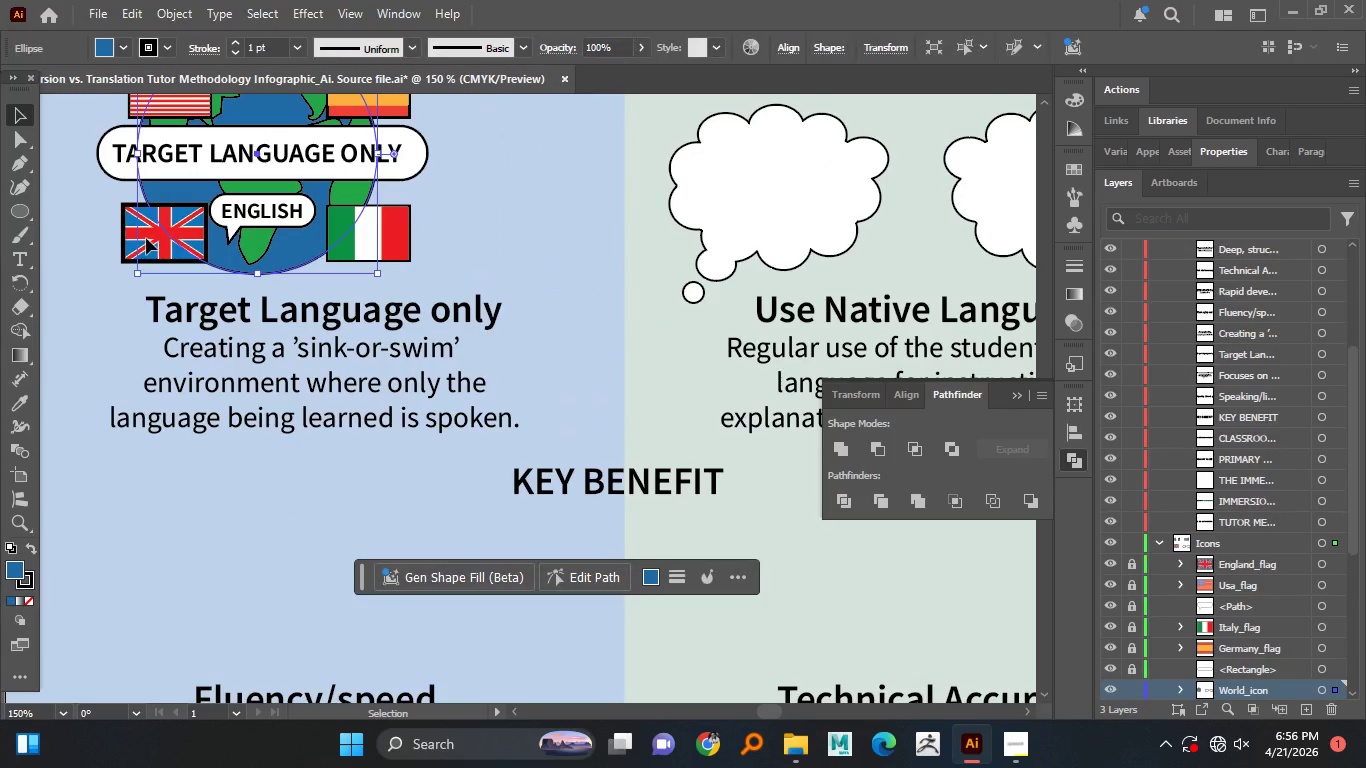 
left_click([146, 238])
 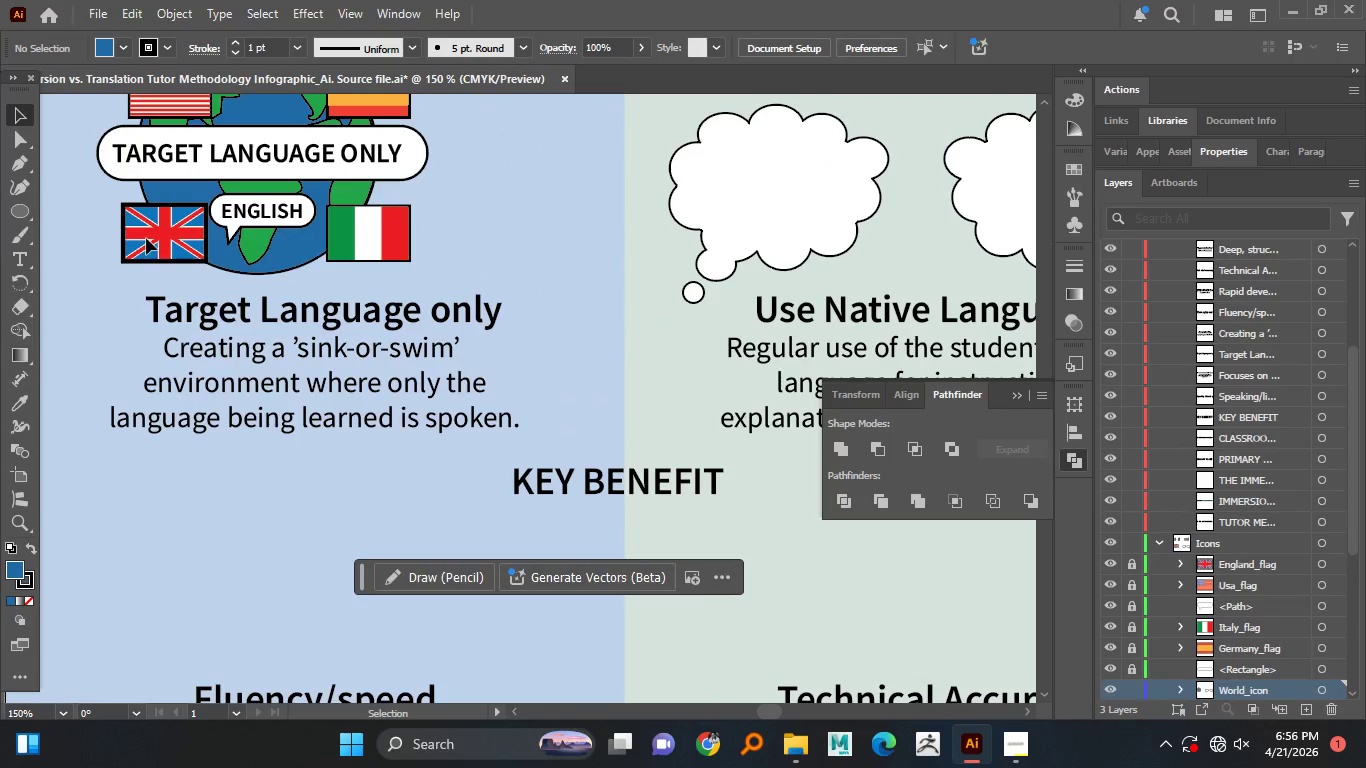 
right_click([146, 238])
 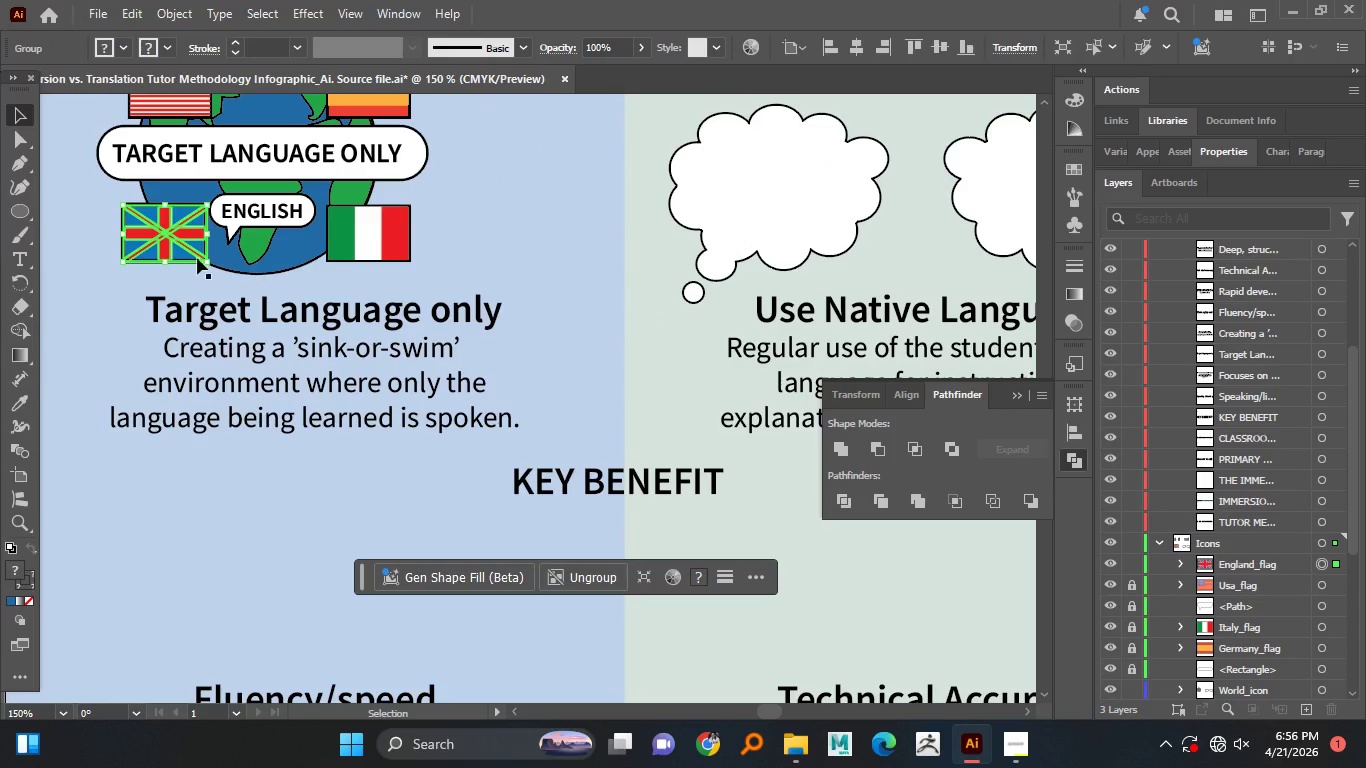 
left_click_drag(start_coordinate=[189, 248], to_coordinate=[1014, 228])
 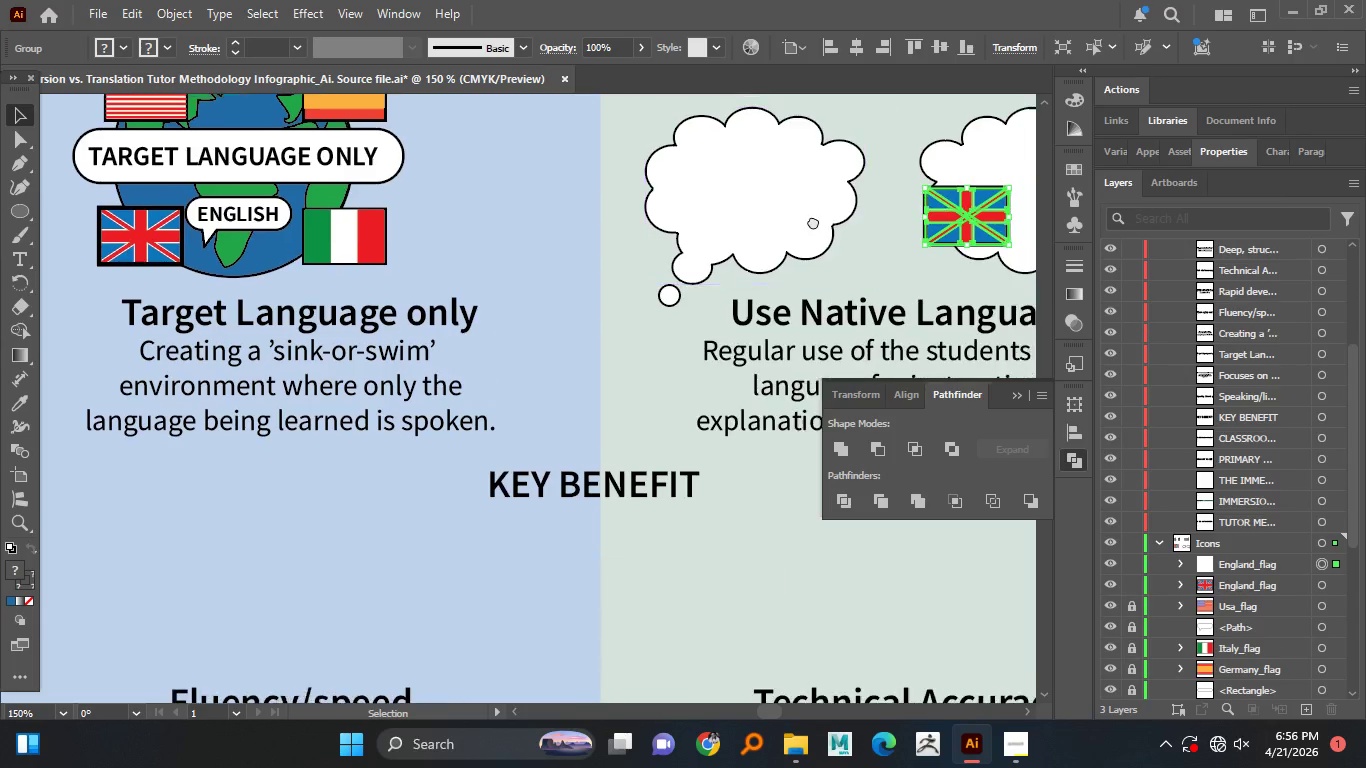 
hold_key(key=AltLeft, duration=1.51)
 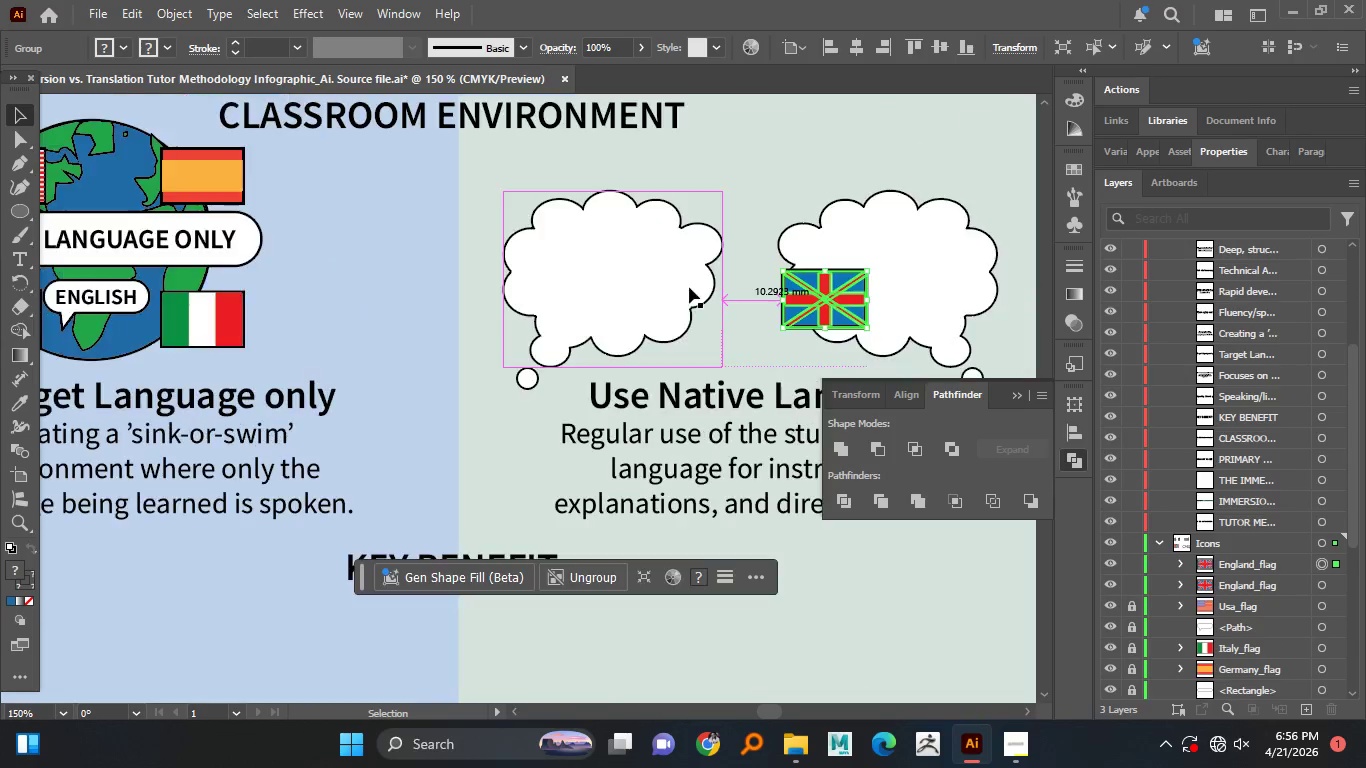 
hold_key(key=AltLeft, duration=1.22)
 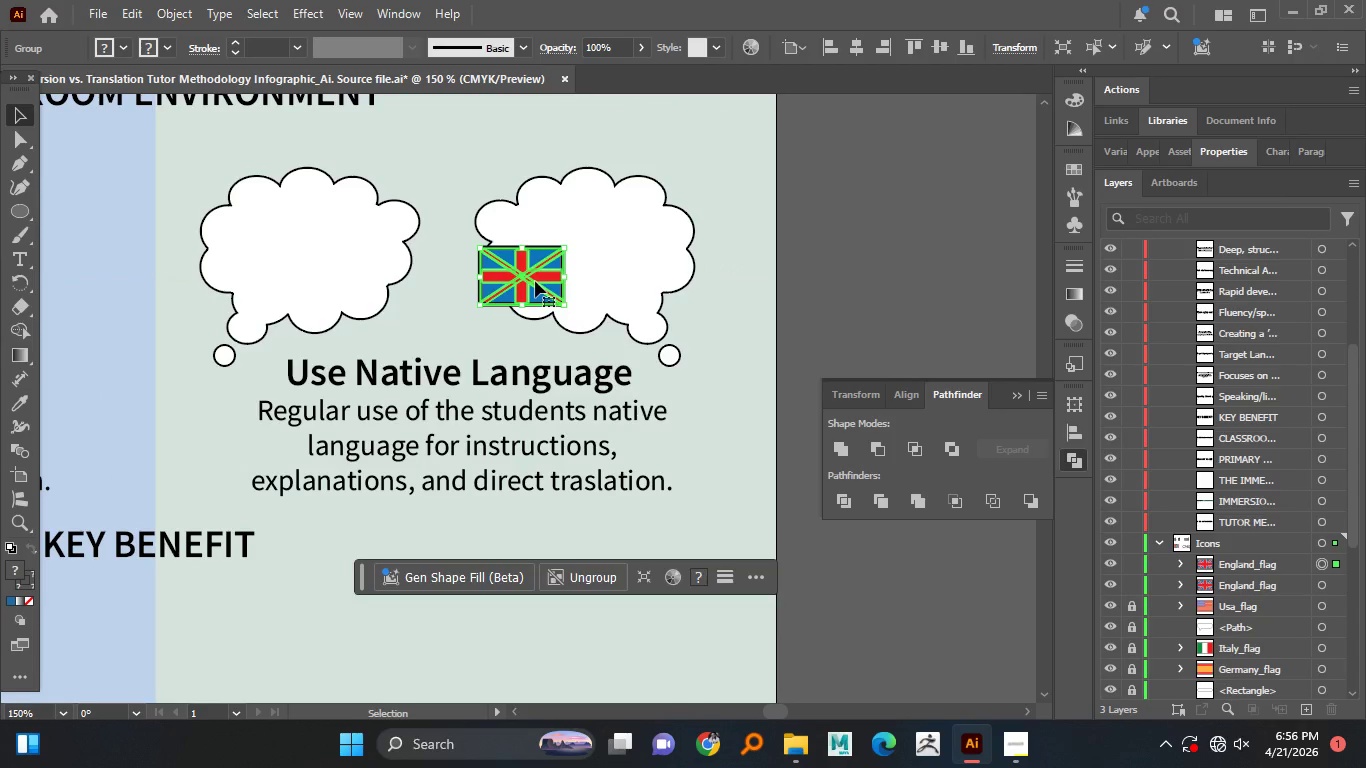 
left_click_drag(start_coordinate=[534, 280], to_coordinate=[602, 253])
 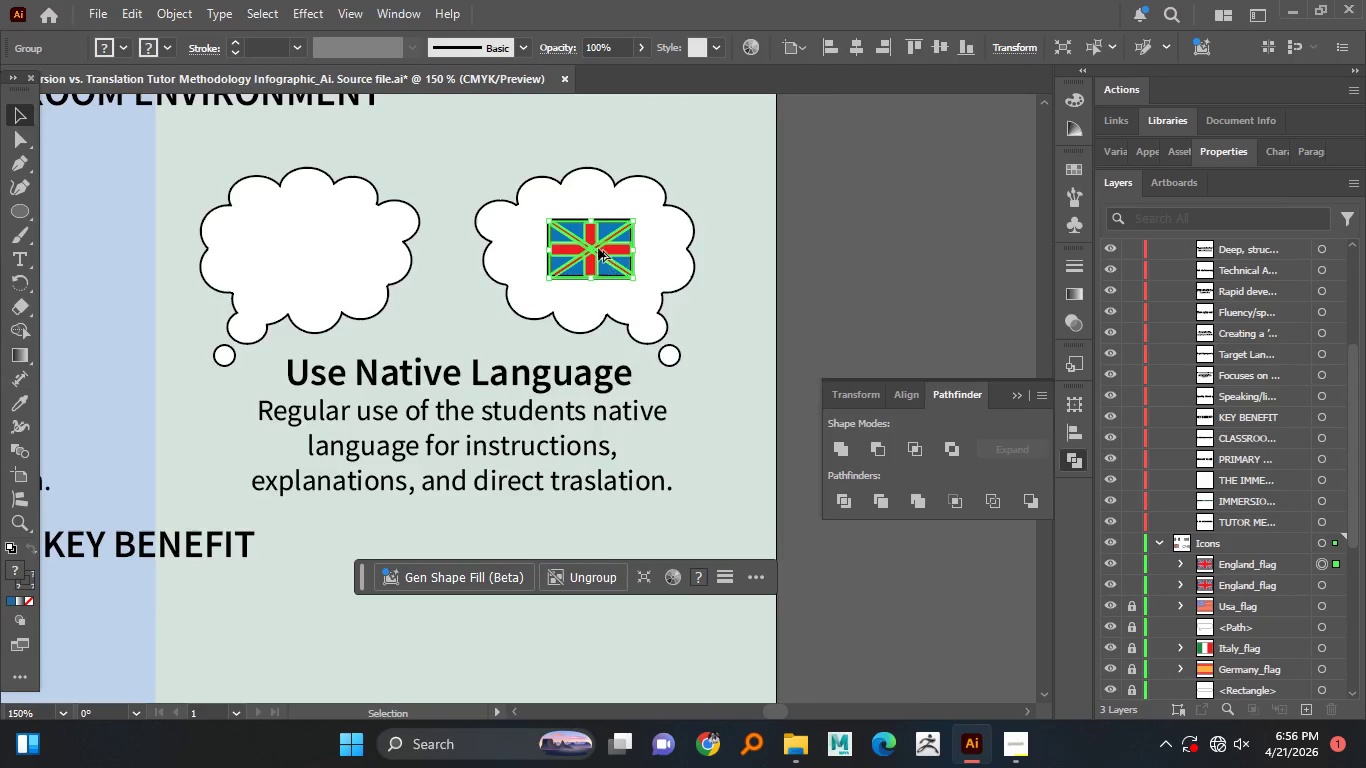 
hold_key(key=AltLeft, duration=0.92)
 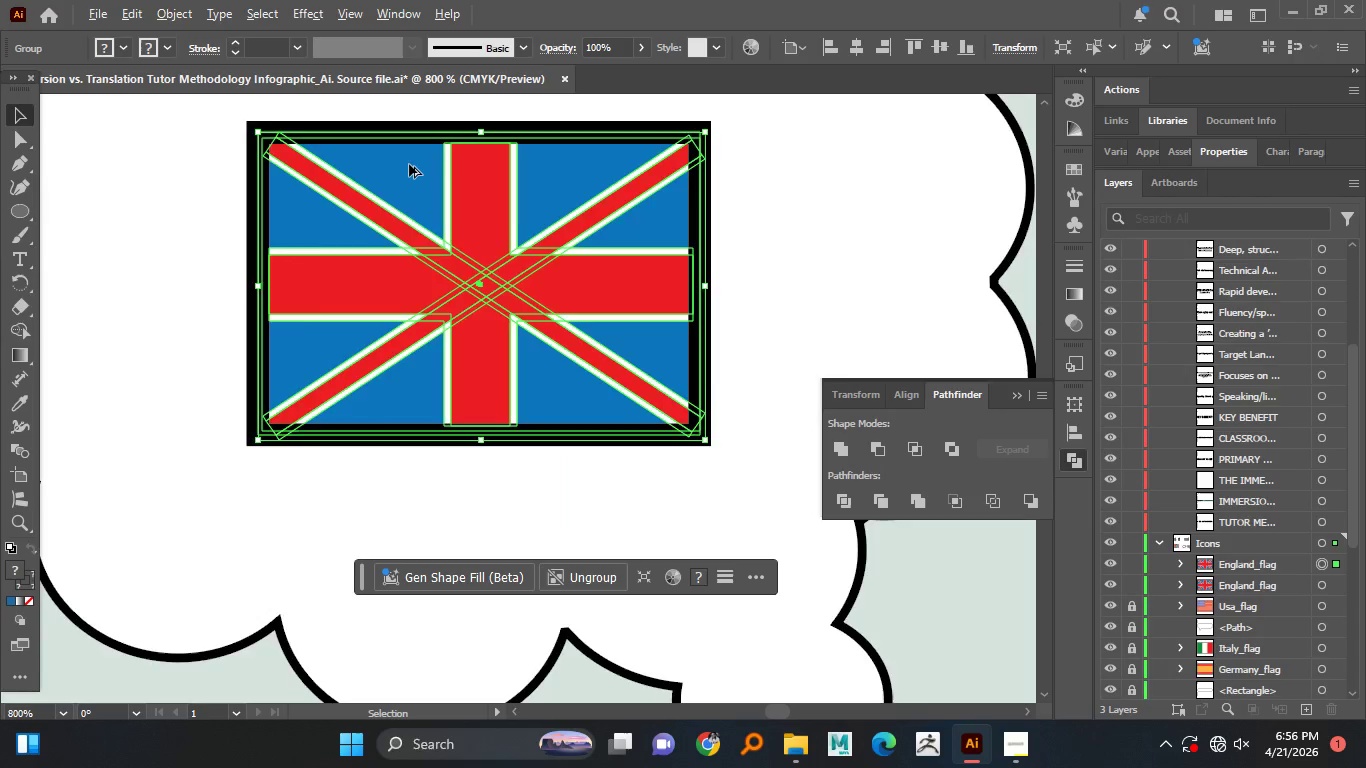 
hold_key(key=AltLeft, duration=0.91)
 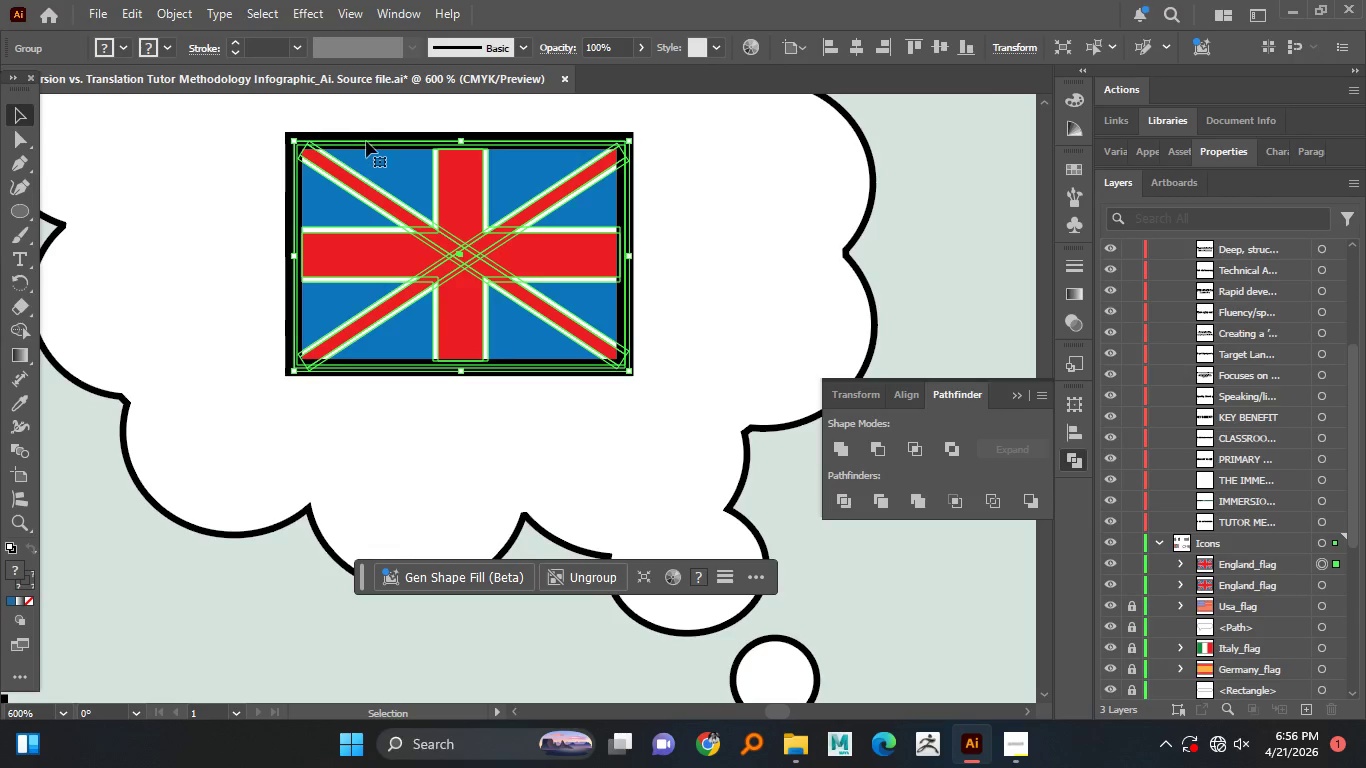 
scroll: coordinate [599, 237], scroll_direction: up, amount: 6.0
 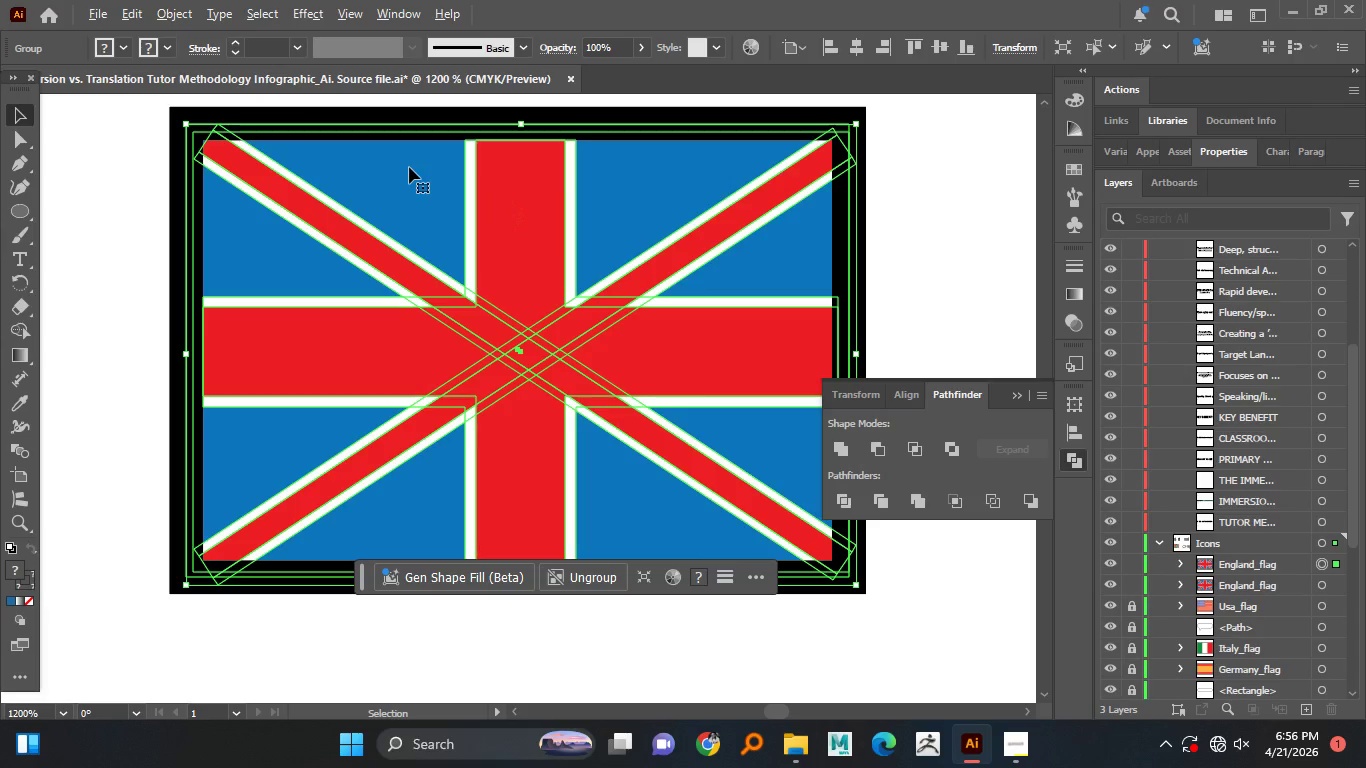 
scroll: coordinate [409, 164], scroll_direction: down, amount: 2.0
 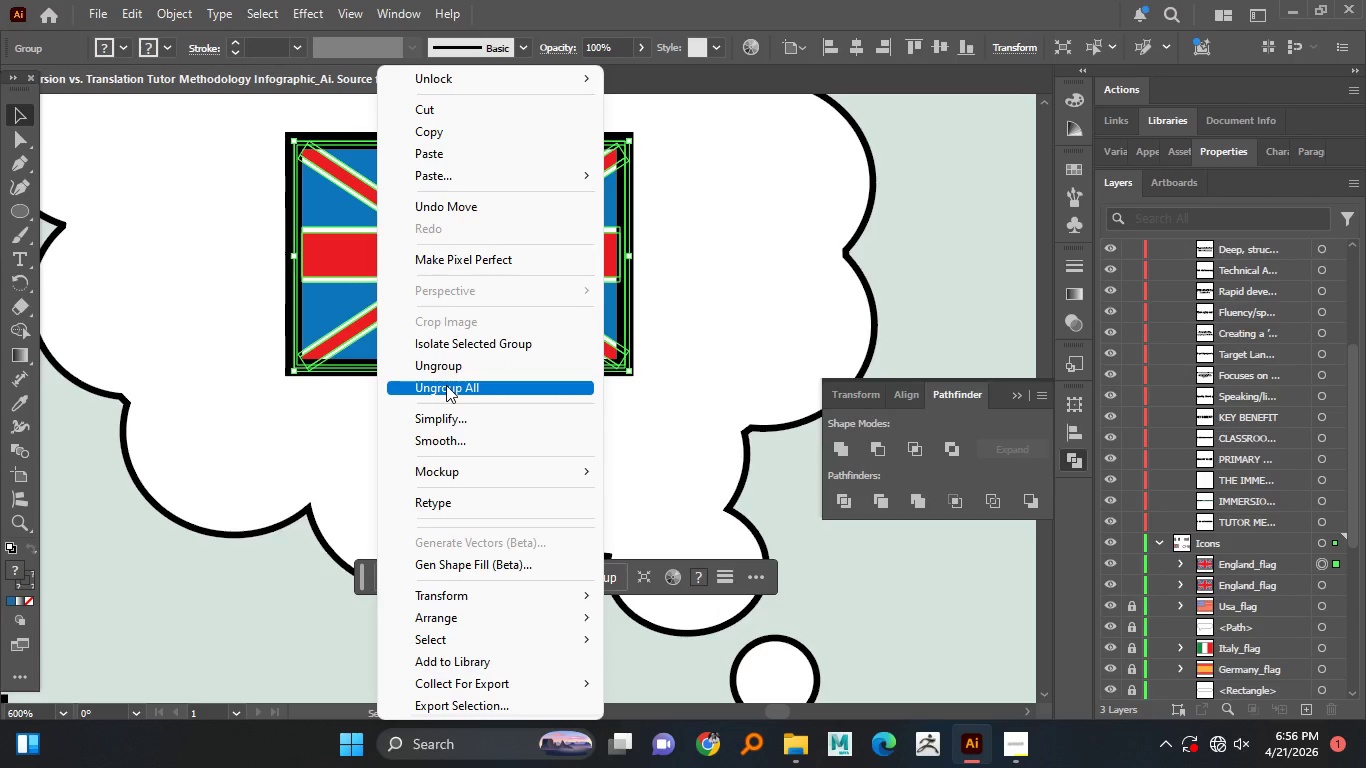 
left_click([451, 370])
 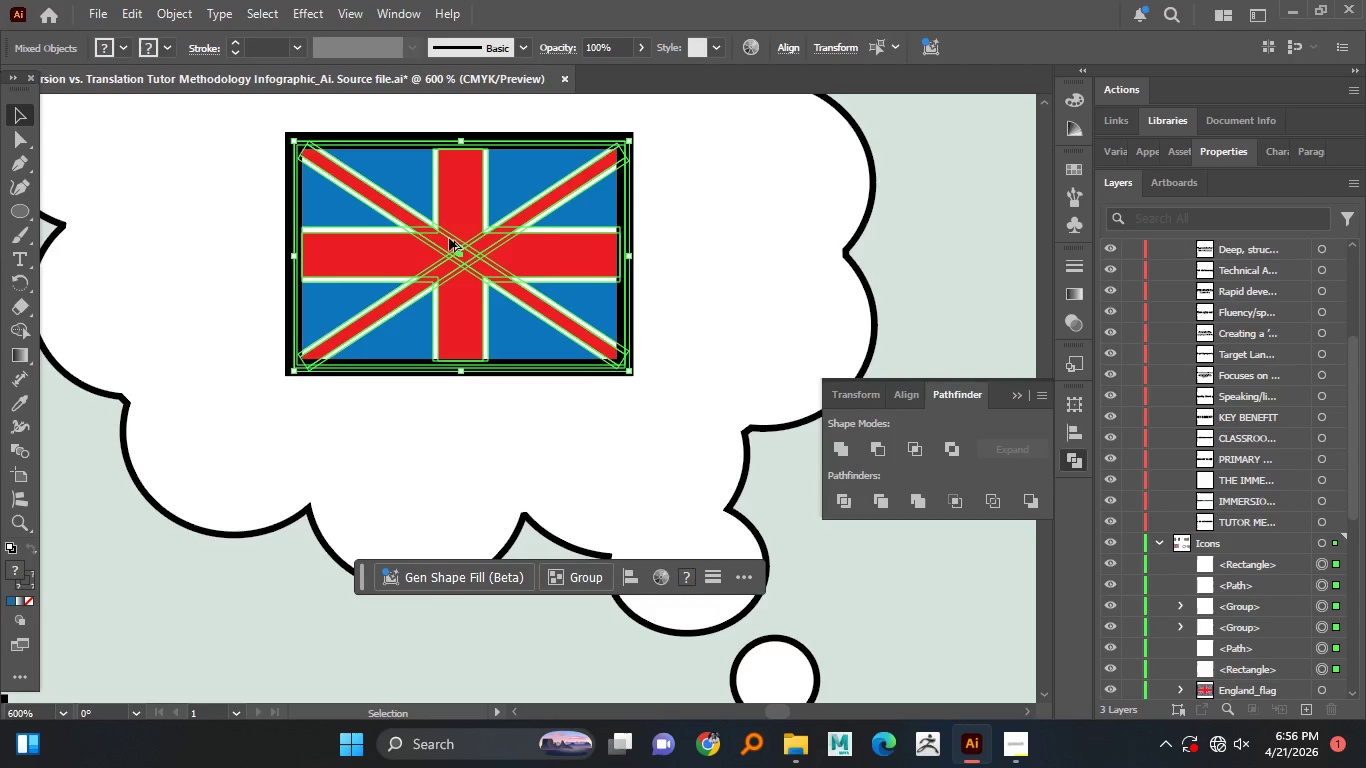 
hold_key(key=AltLeft, duration=0.56)
 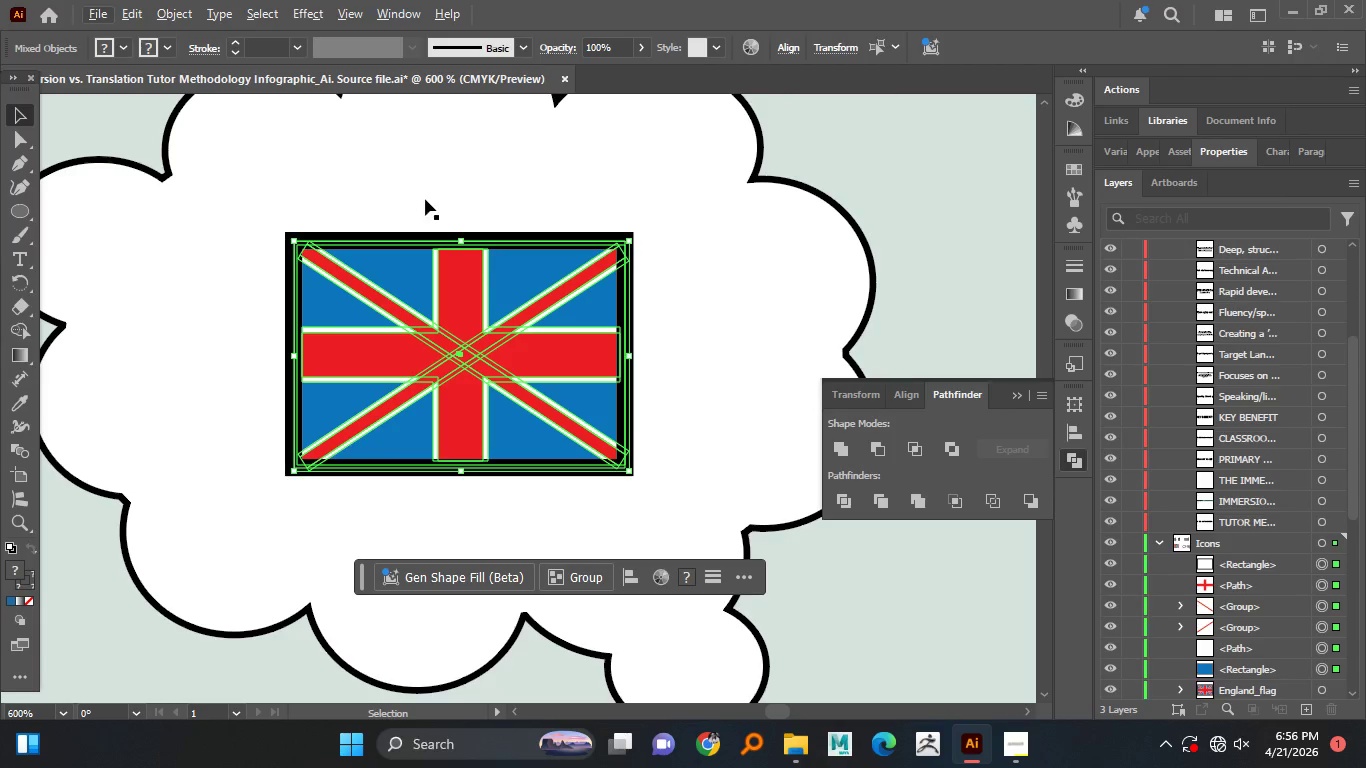 
left_click([429, 192])
 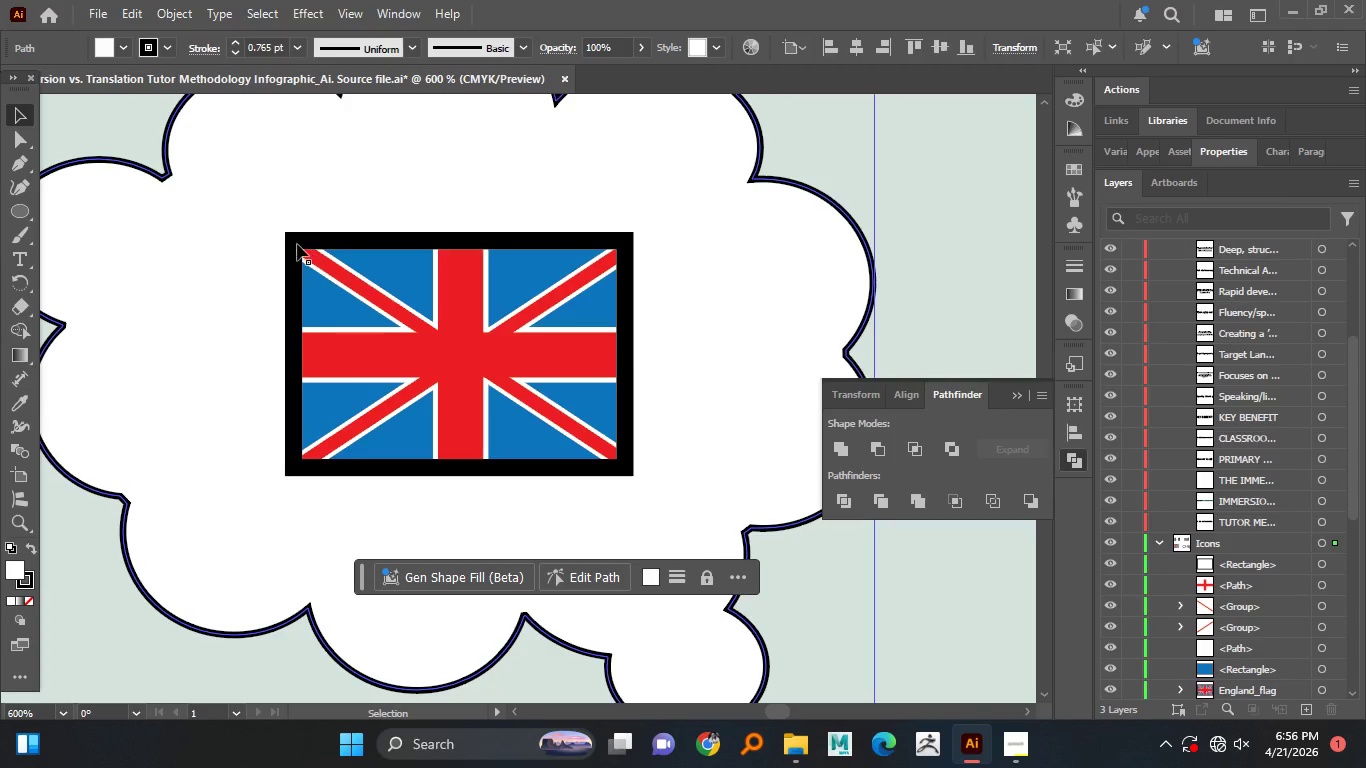 
left_click([297, 244])
 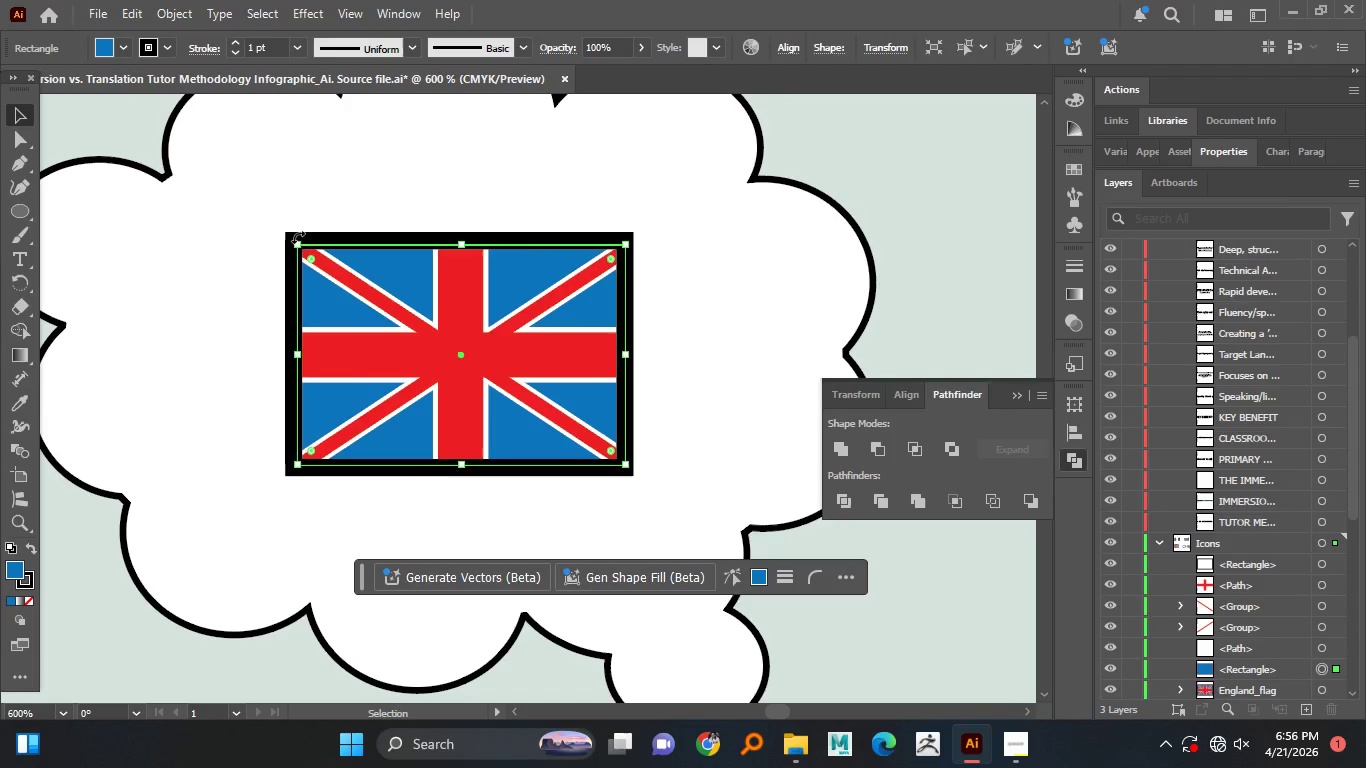 
left_click([298, 237])
 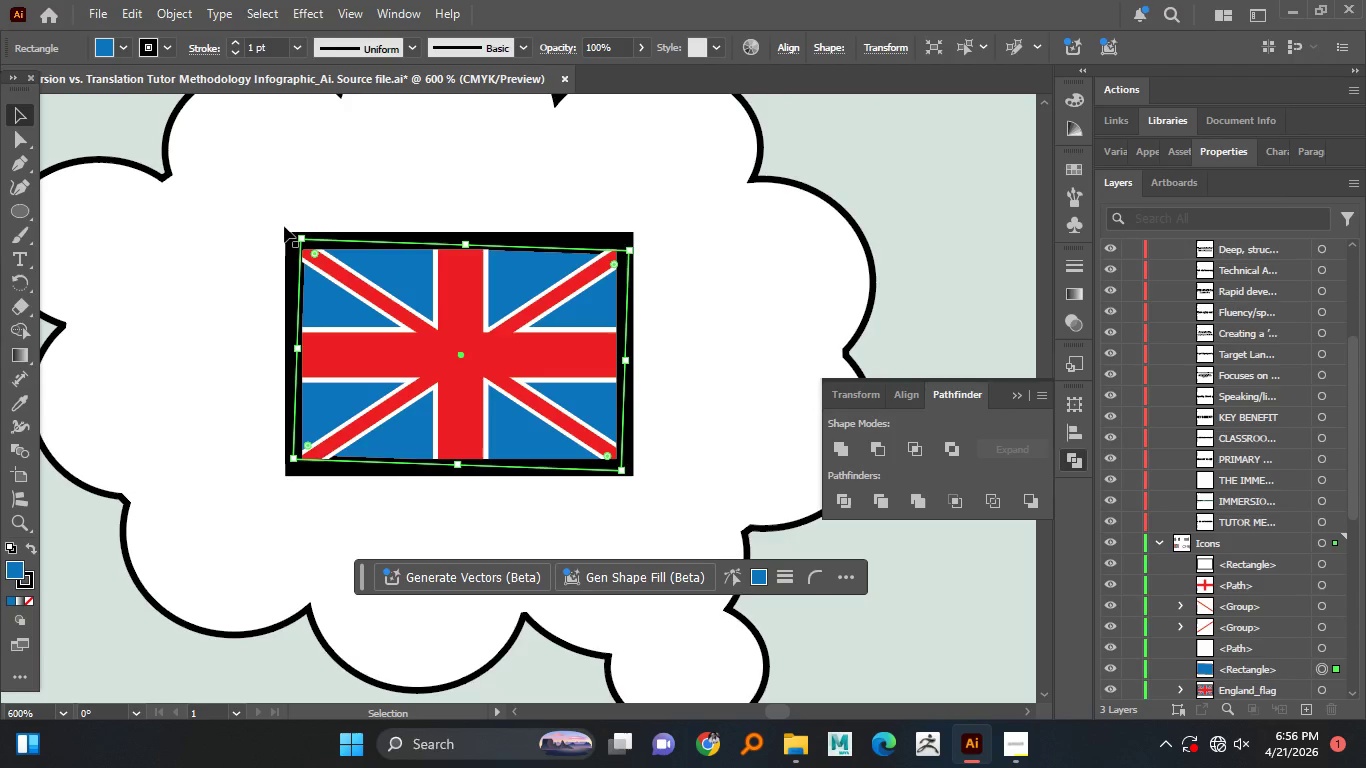 
key(Control+Z)
 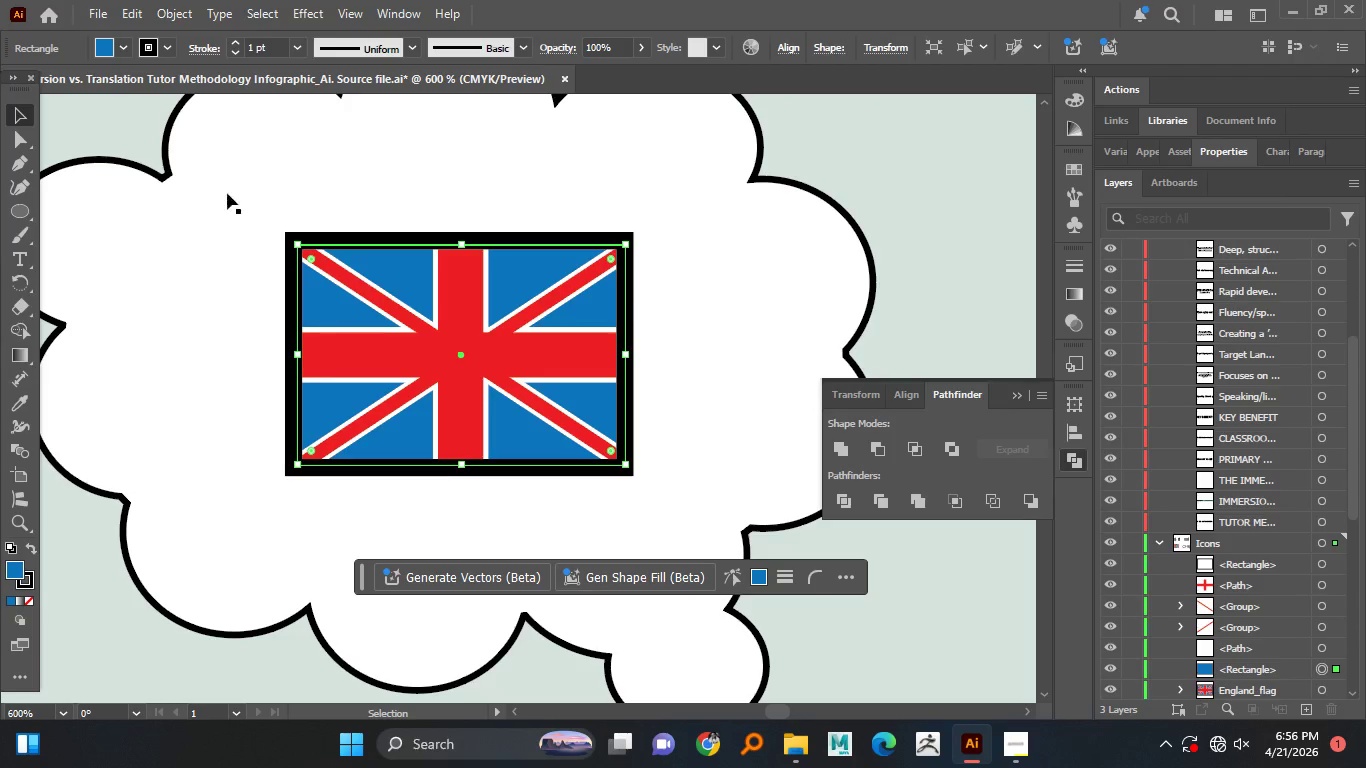 
left_click([227, 196])
 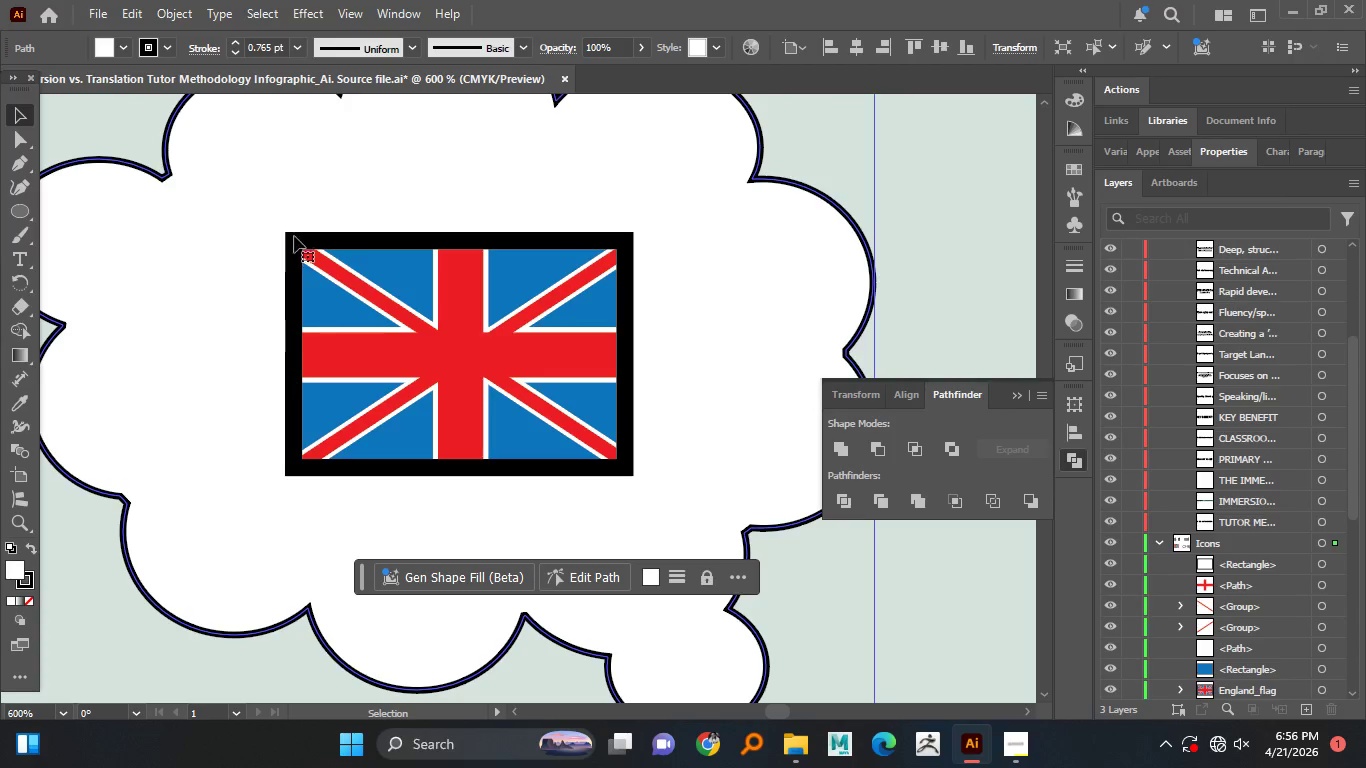 
left_click([294, 239])
 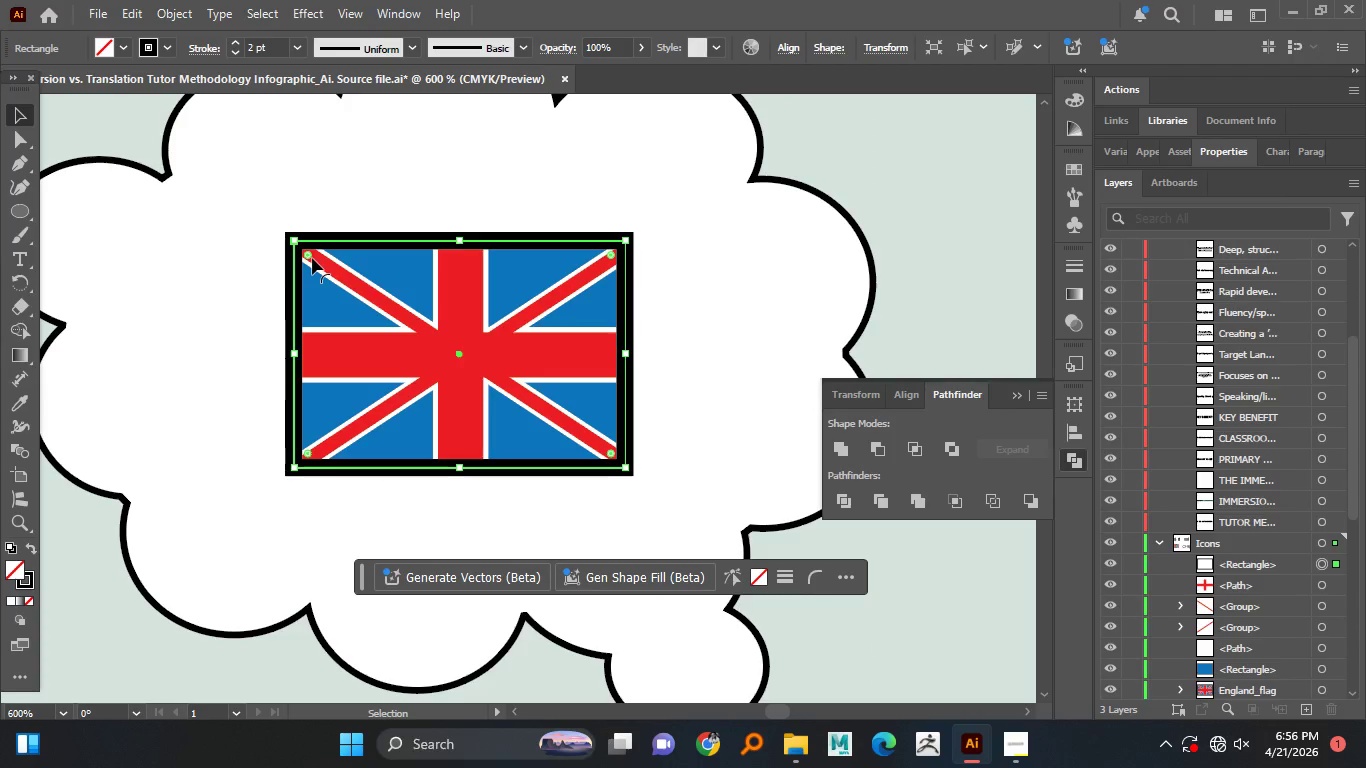 
left_click_drag(start_coordinate=[312, 258], to_coordinate=[307, 243])
 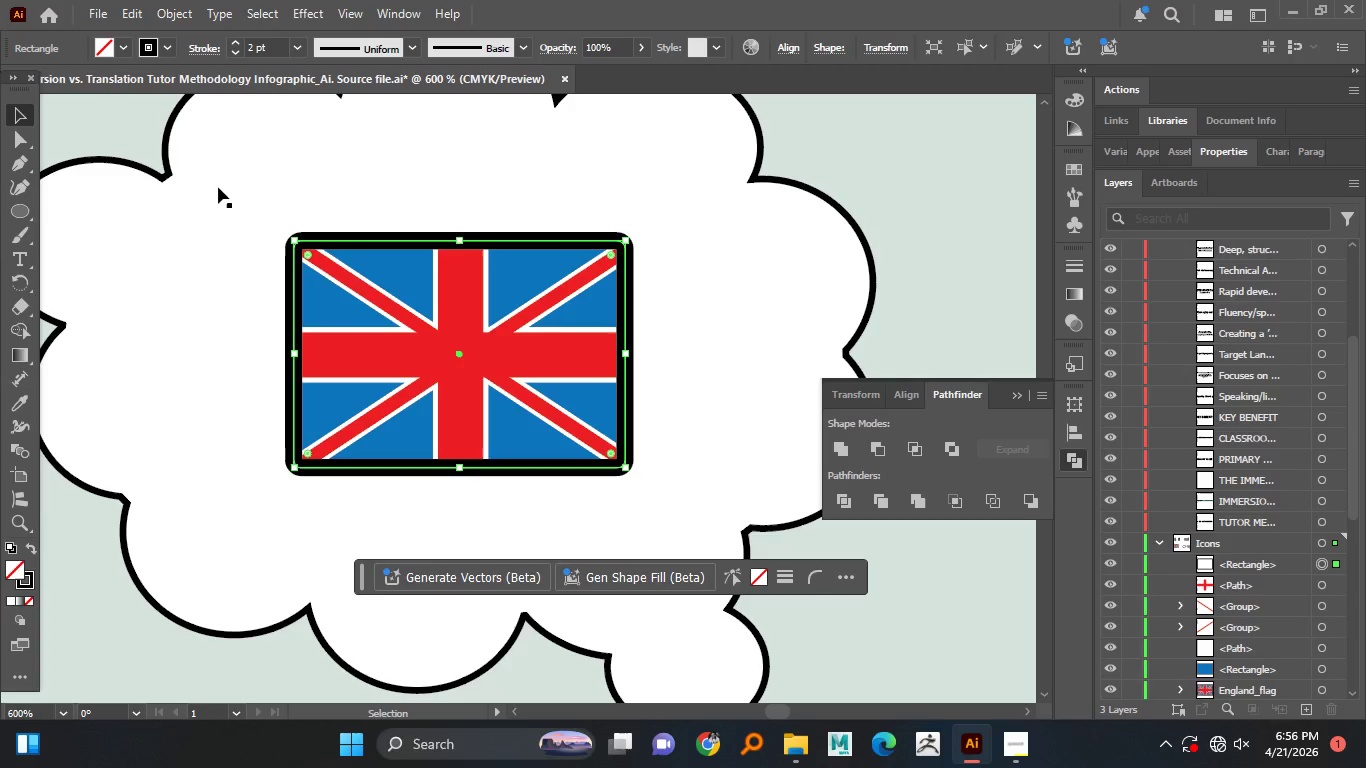 
left_click([218, 187])
 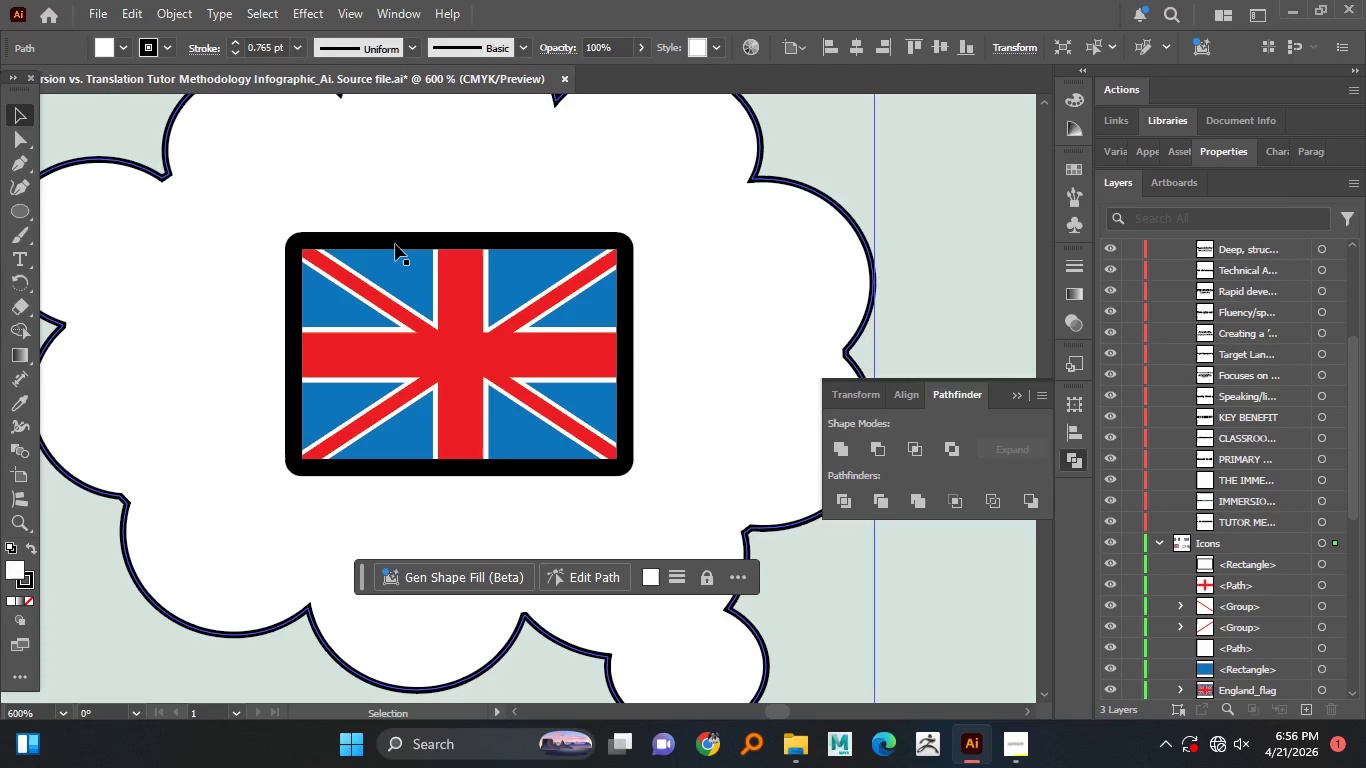 
hold_key(key=AltLeft, duration=1.48)
scroll: coordinate [395, 244], scroll_direction: down, amount: 4.0
 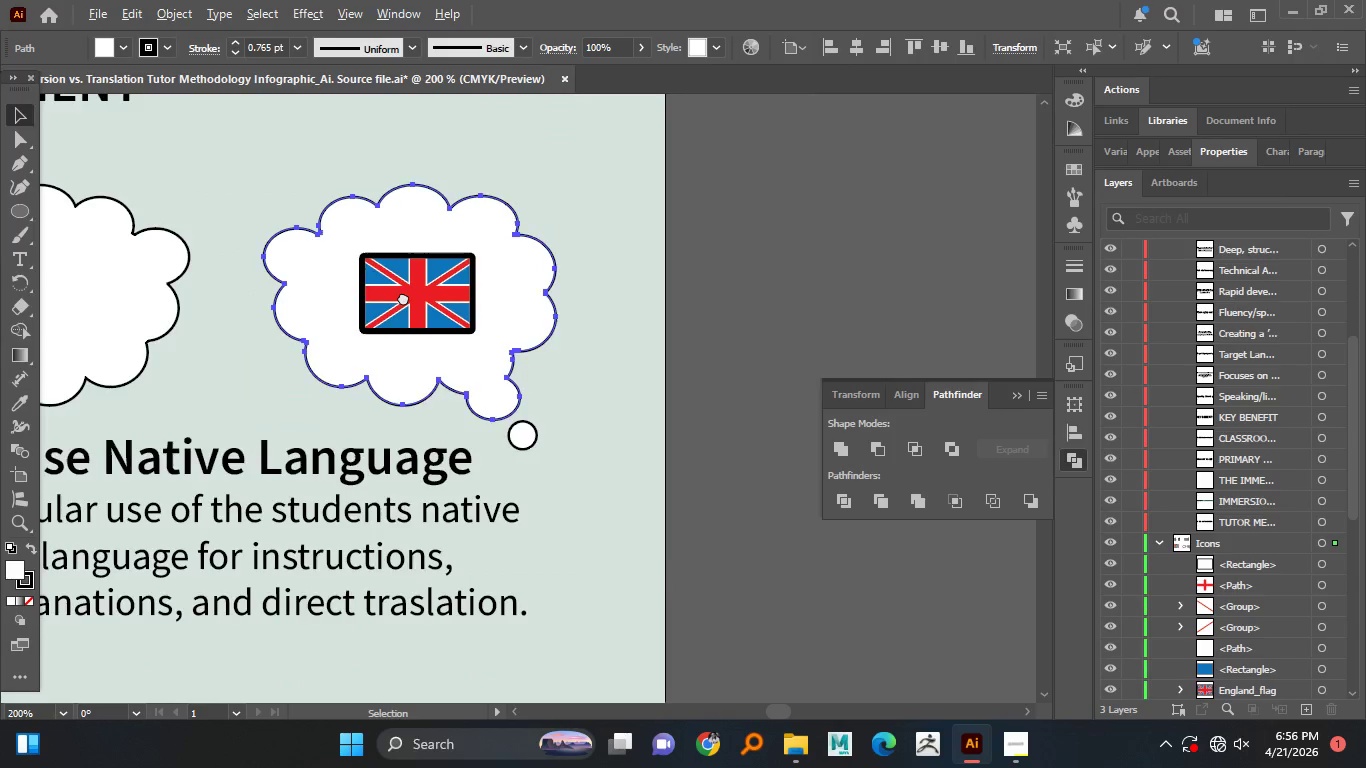 
hold_key(key=AltLeft, duration=23.53)
left_click([404, 306])
 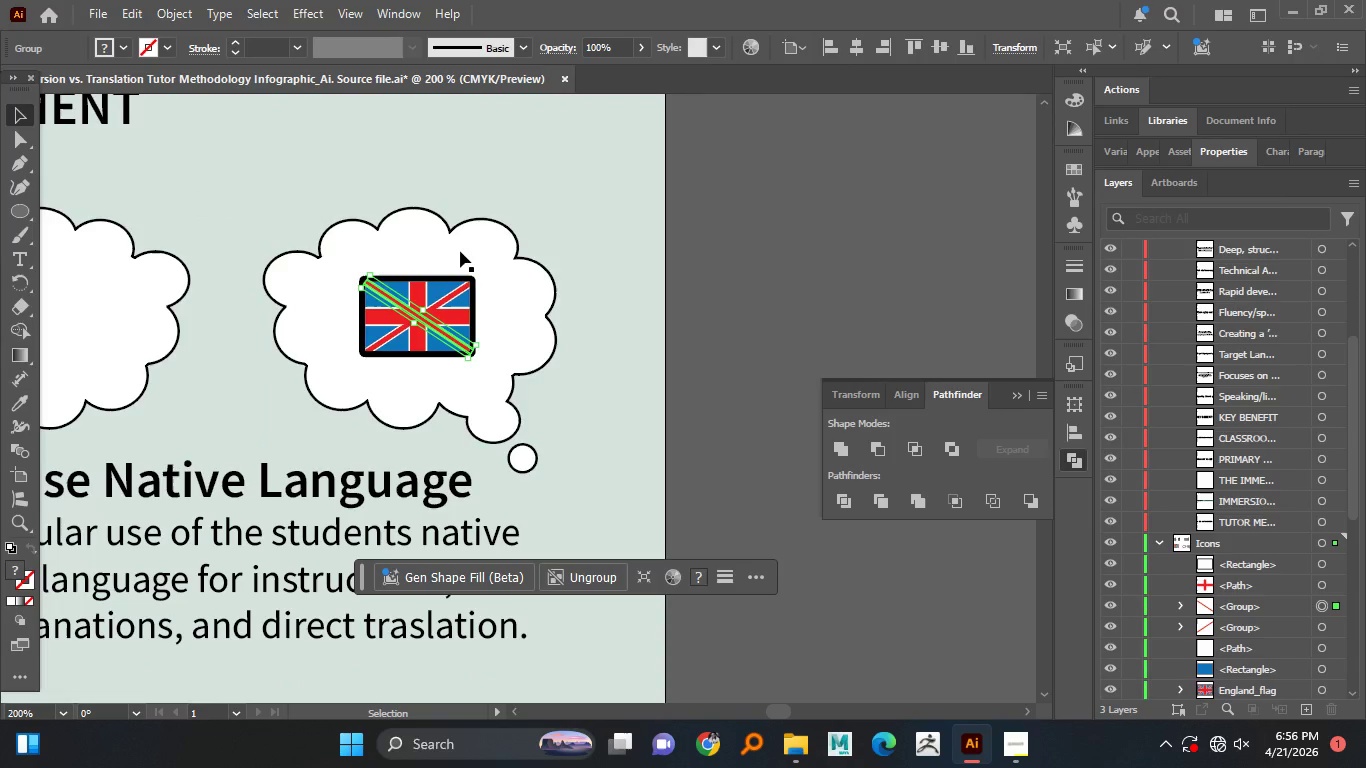 
left_click([460, 251])
 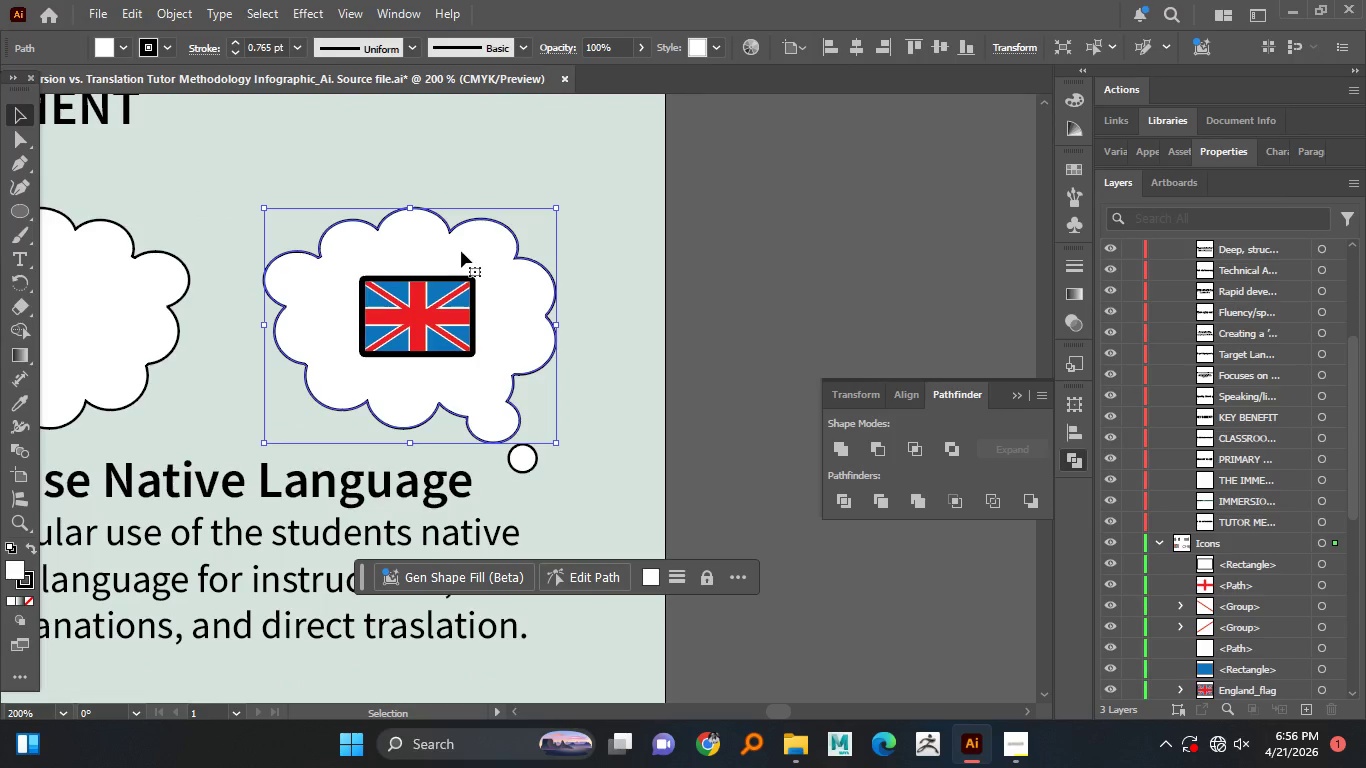 
hold_key(key=ControlLeft, duration=1.52)
 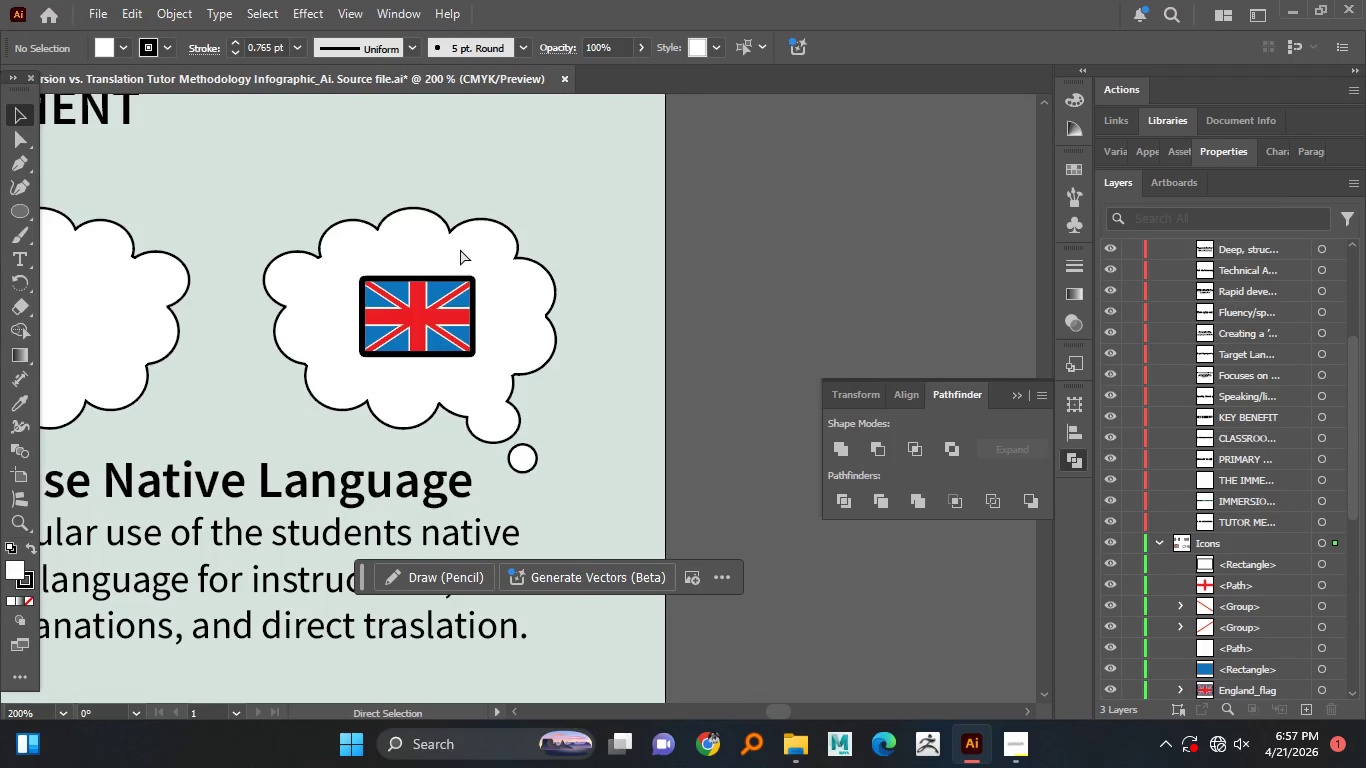 
key(Control+2)
 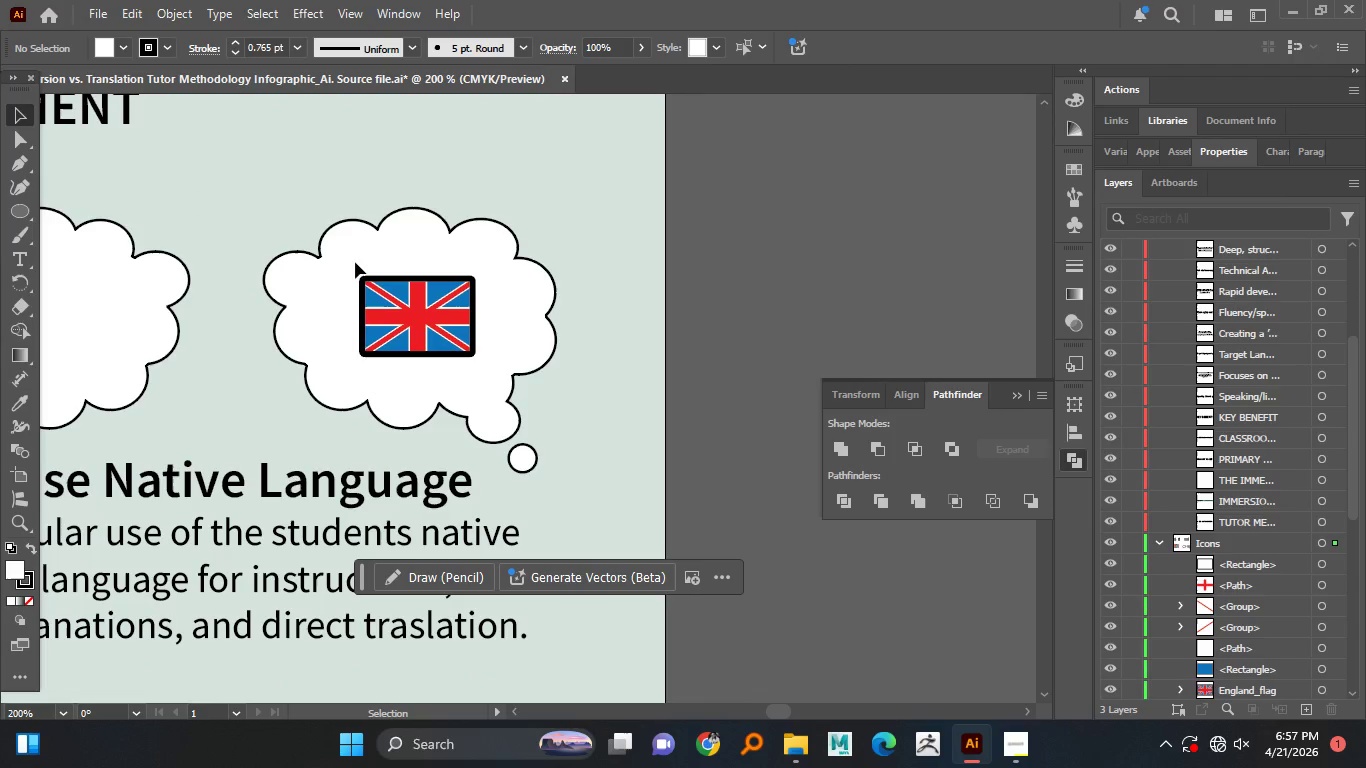 
left_click_drag(start_coordinate=[354, 262], to_coordinate=[475, 369])
 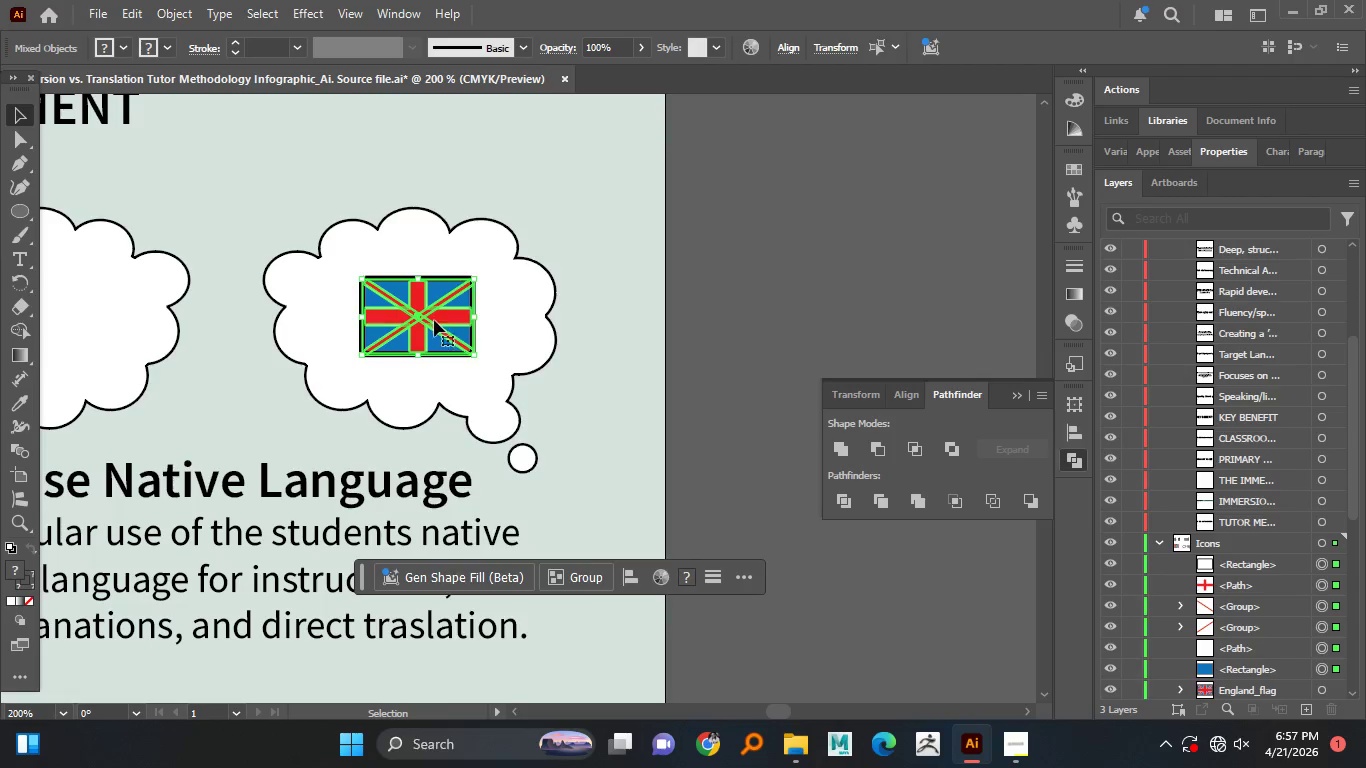 
right_click([434, 320])
 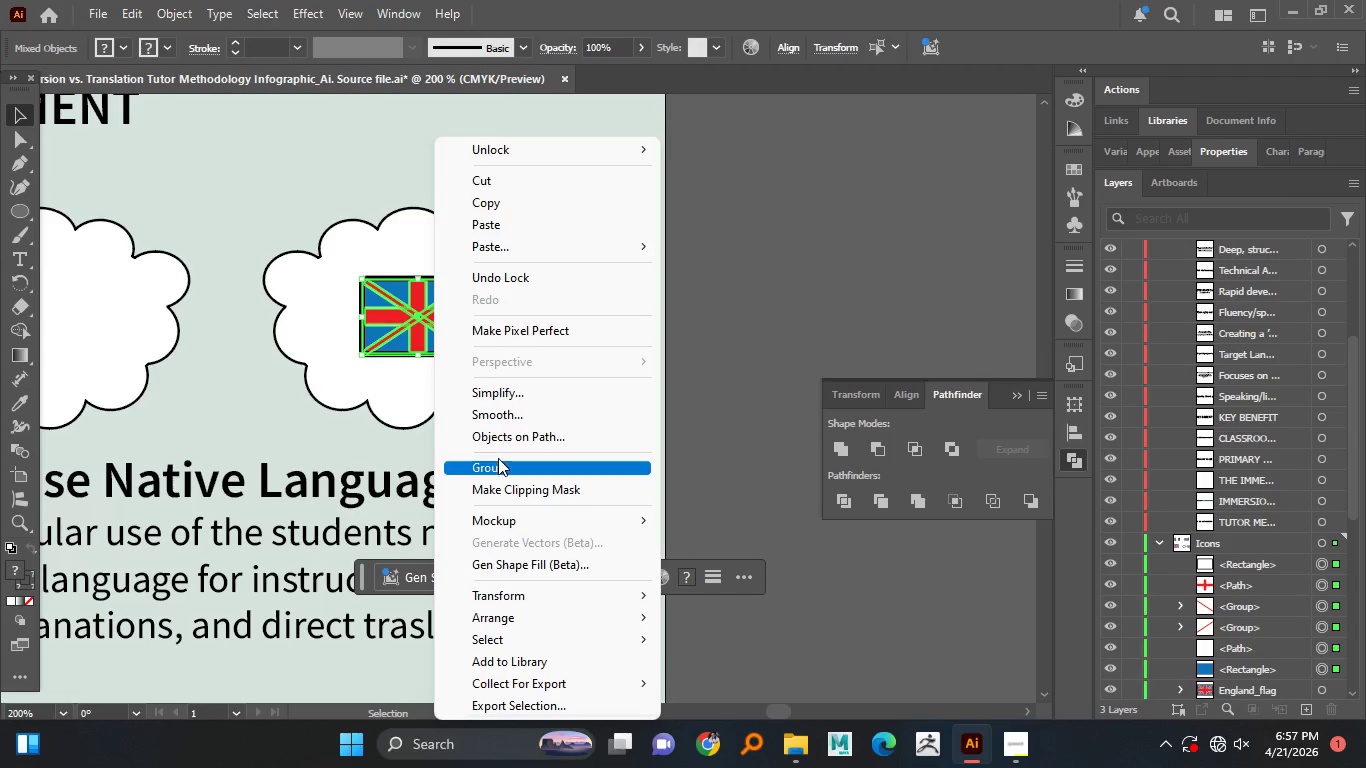 
left_click([498, 458])
 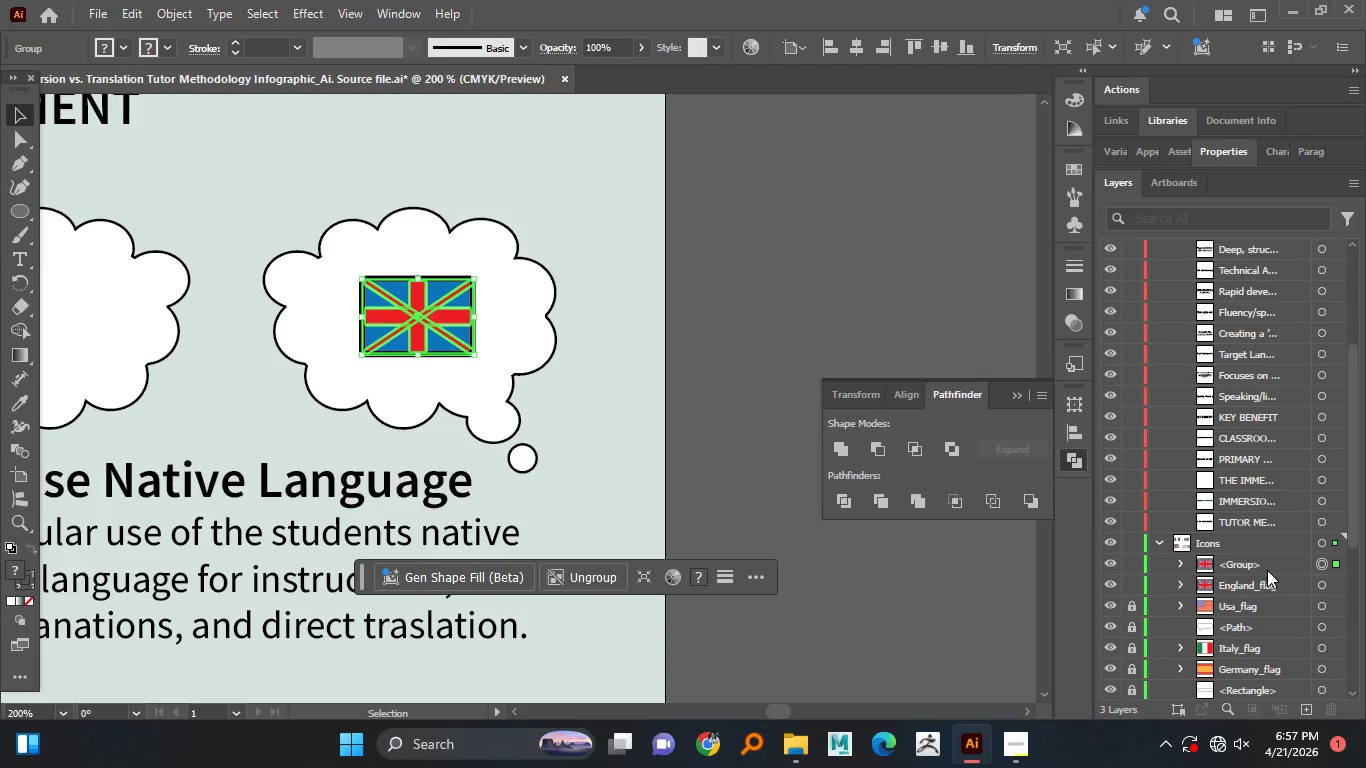 
double_click([1260, 561])
 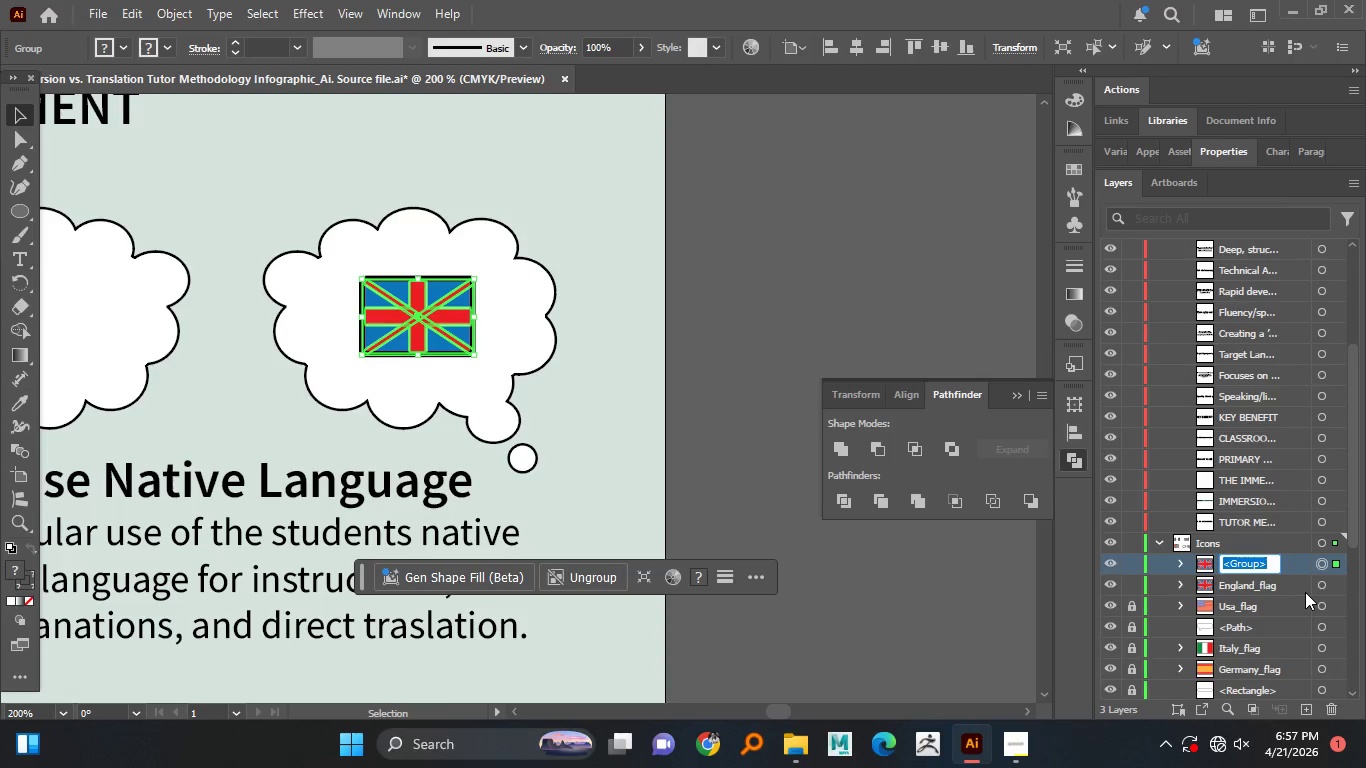 
type(England_flad_02)
key(NumpadEnter)
 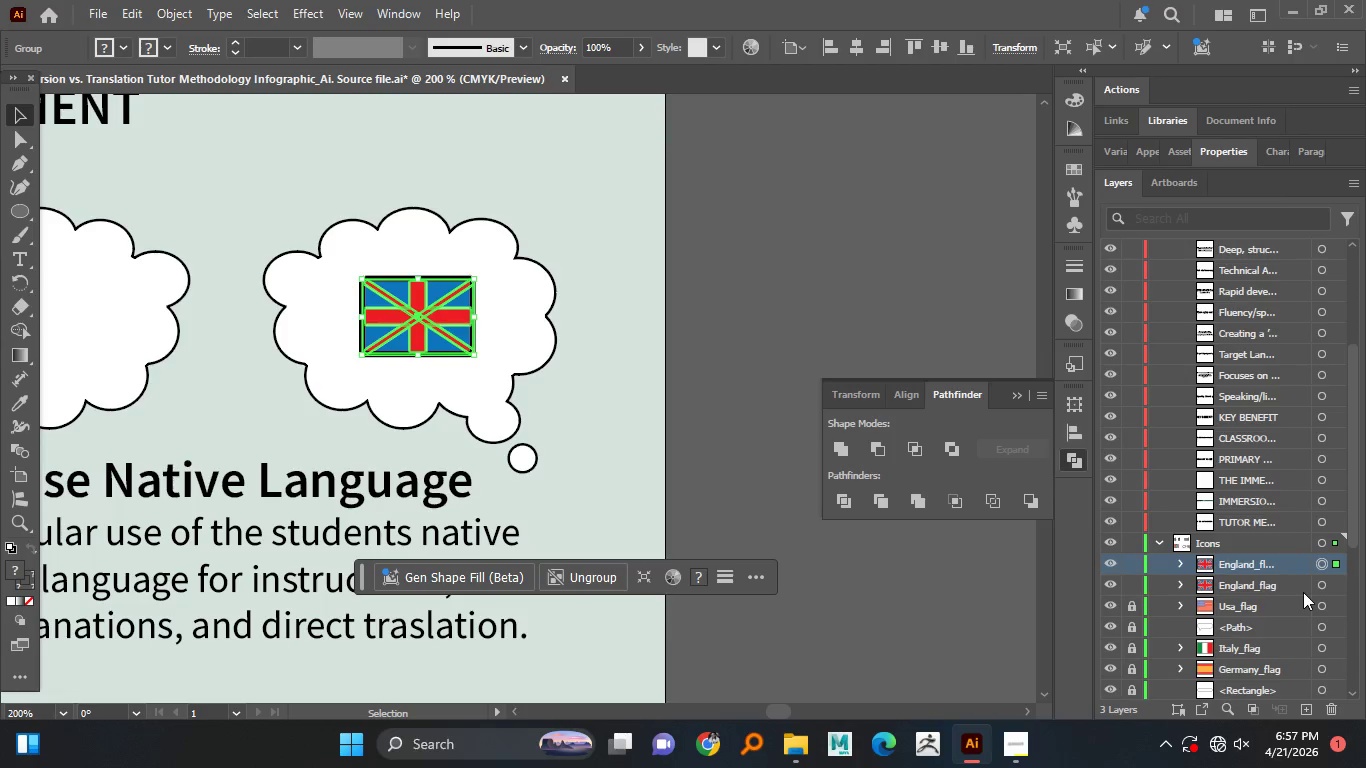 
hold_key(key=AltLeft, duration=2.89)
scroll: coordinate [527, 397], scroll_direction: down, amount: 2.0
 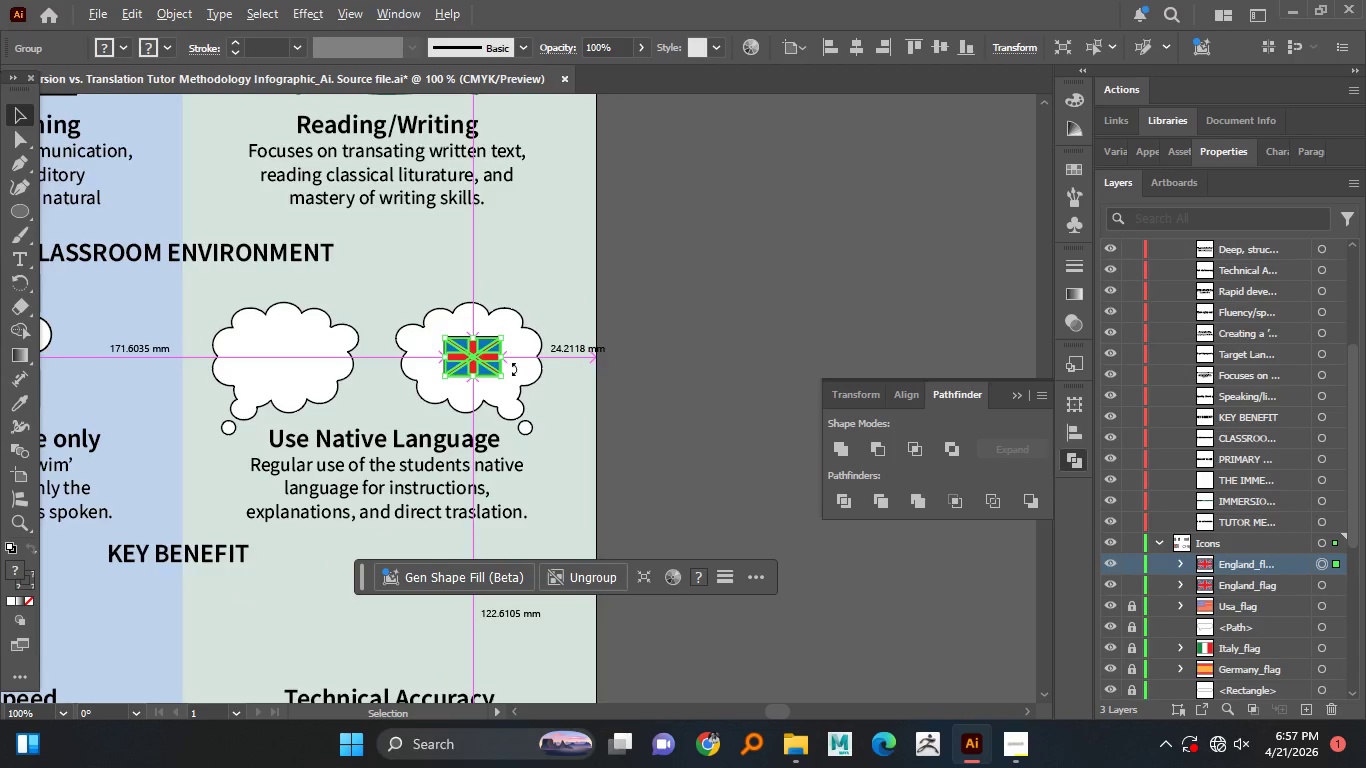 
hold_key(key=ShiftLeft, duration=1.36)
 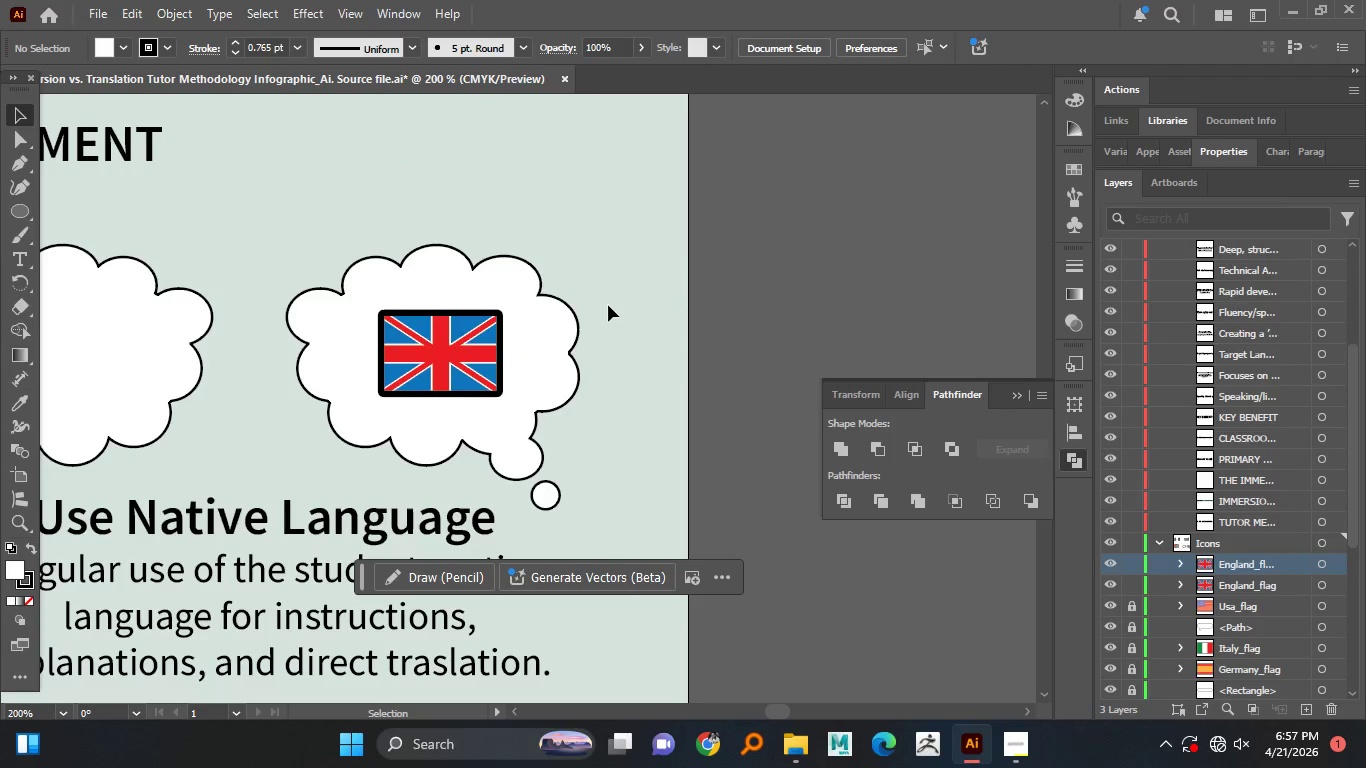 
scroll: coordinate [487, 337], scroll_direction: up, amount: 2.0
 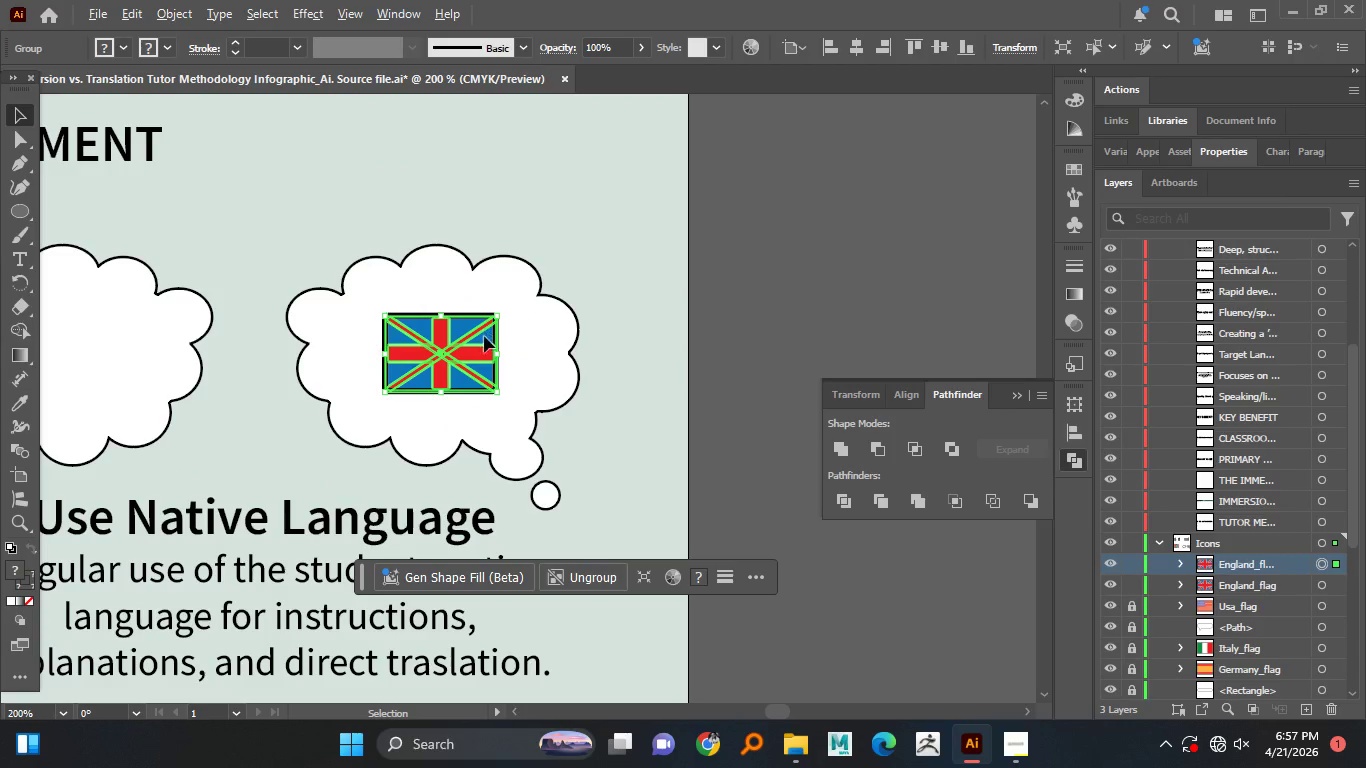 
left_click_drag(start_coordinate=[494, 351], to_coordinate=[501, 351])
 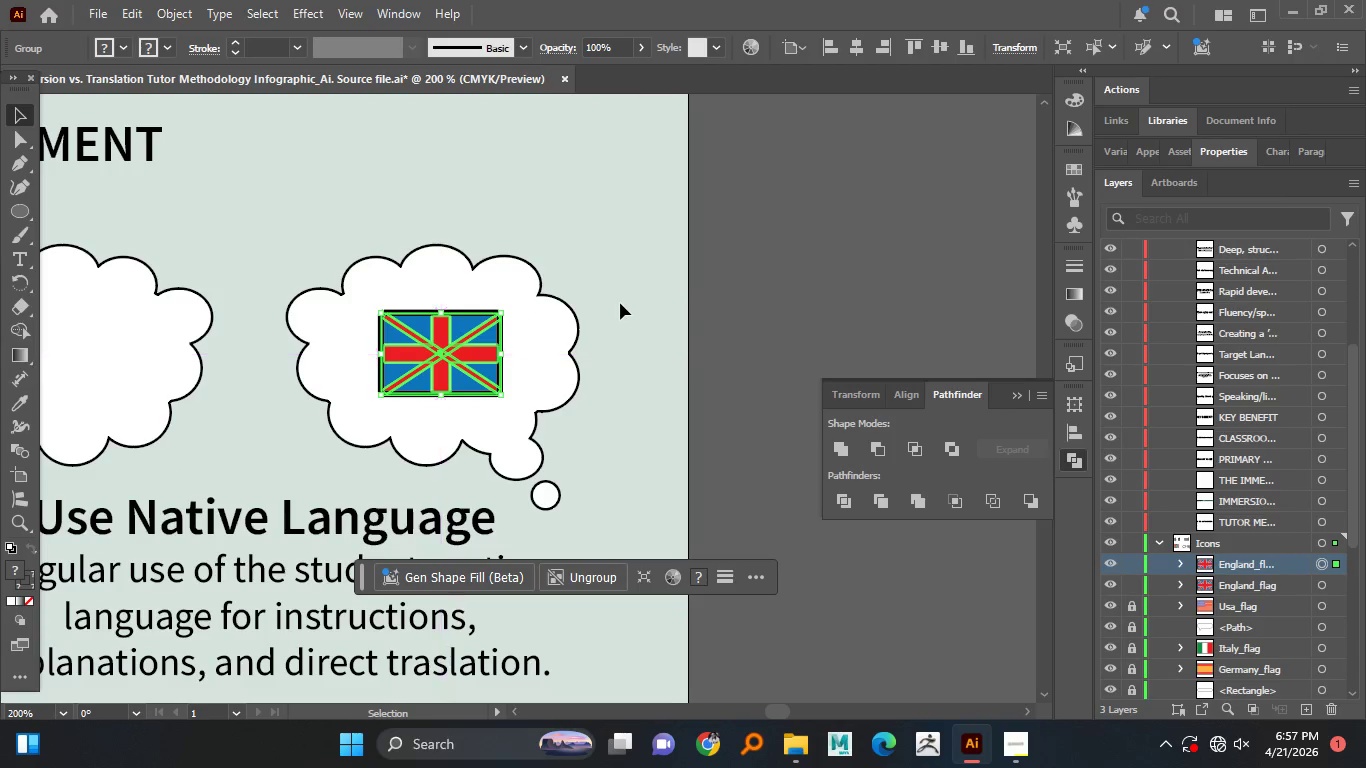 
left_click([620, 303])
 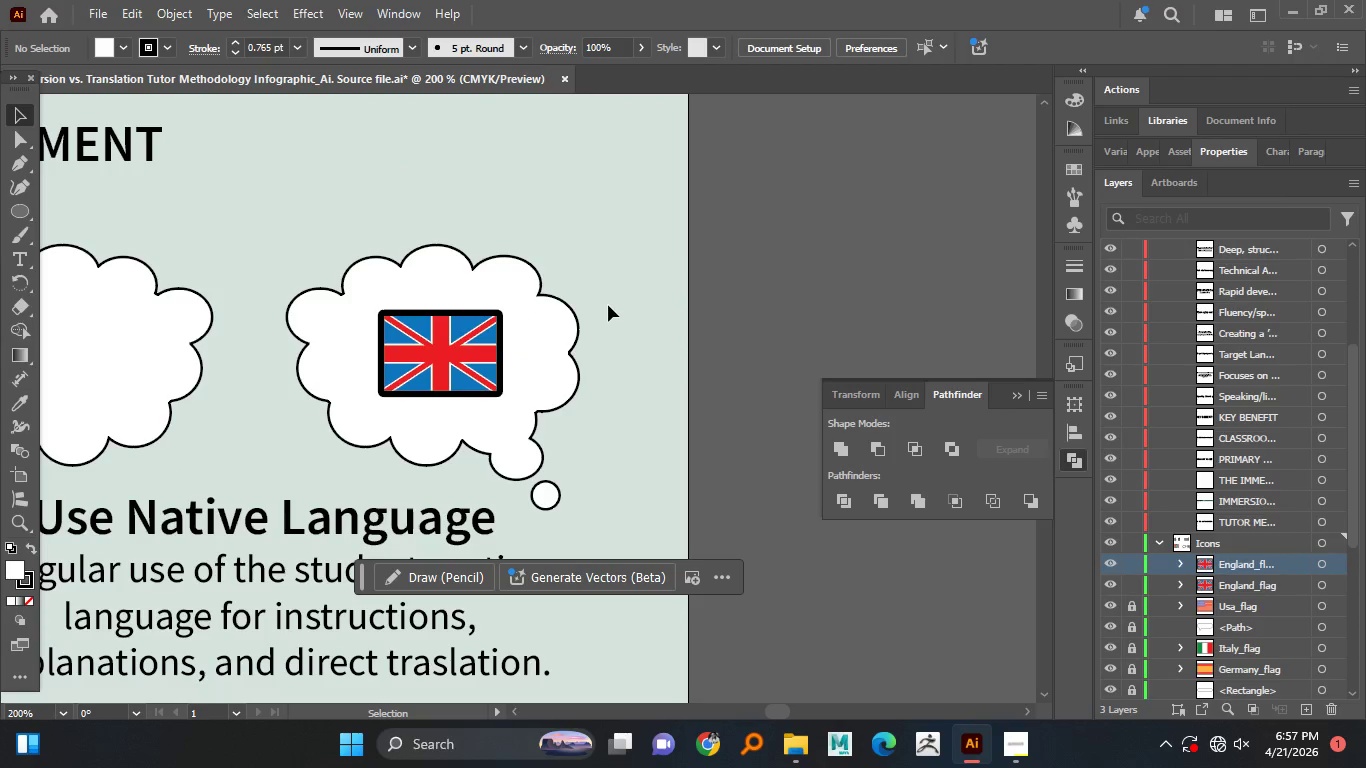 
hold_key(key=AltLeft, duration=1.52)
scroll: coordinate [598, 308], scroll_direction: down, amount: 1.0
 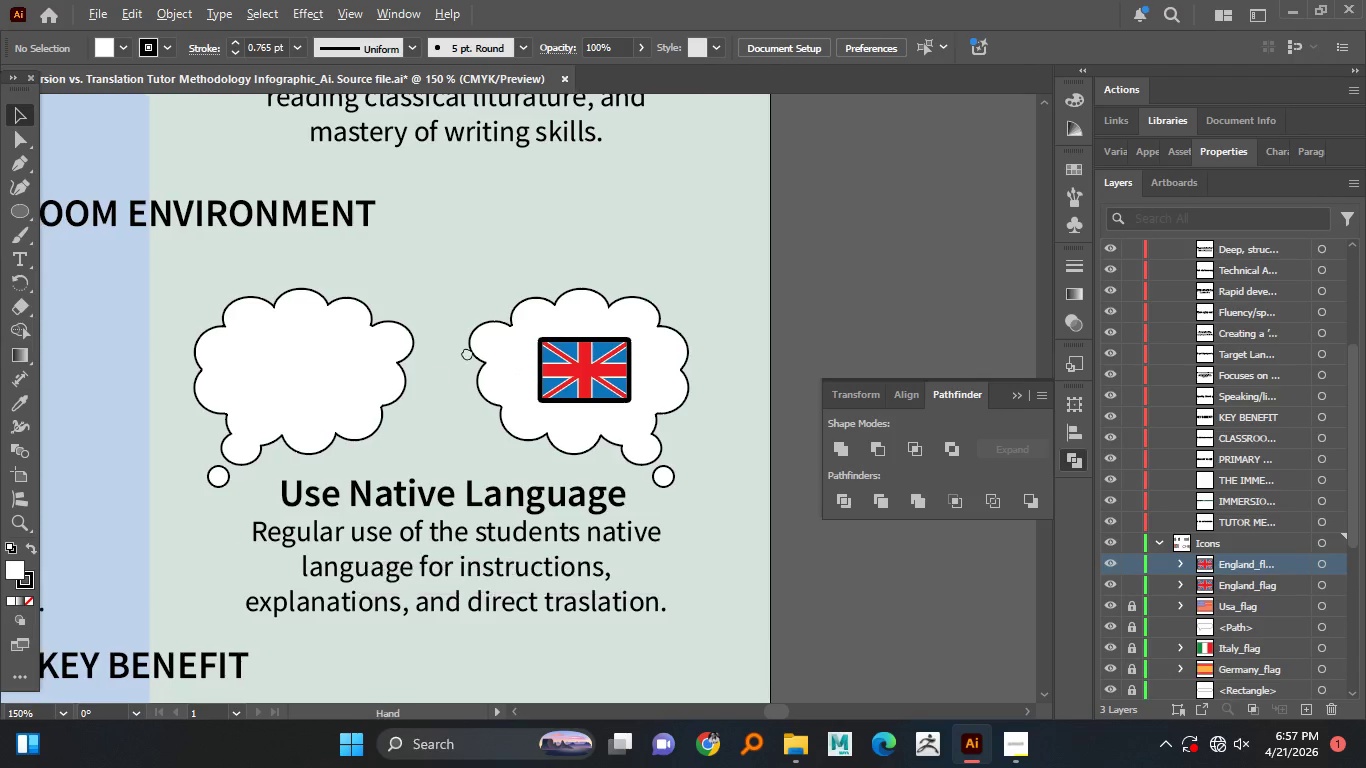 
hold_key(key=AltLeft, duration=1.52)
scroll: coordinate [485, 332], scroll_direction: down, amount: 3.0
 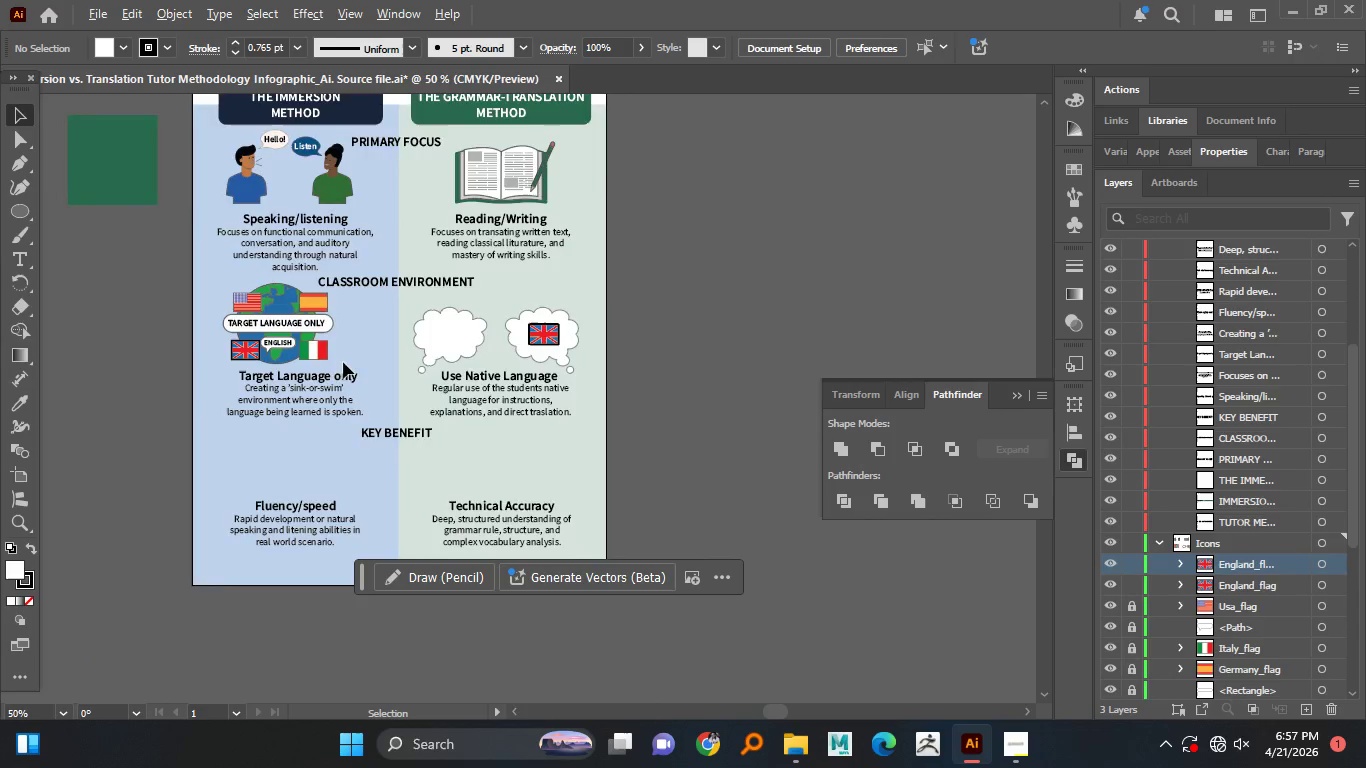 
hold_key(key=AltLeft, duration=1.48)
scroll: coordinate [411, 341], scroll_direction: up, amount: 3.0
 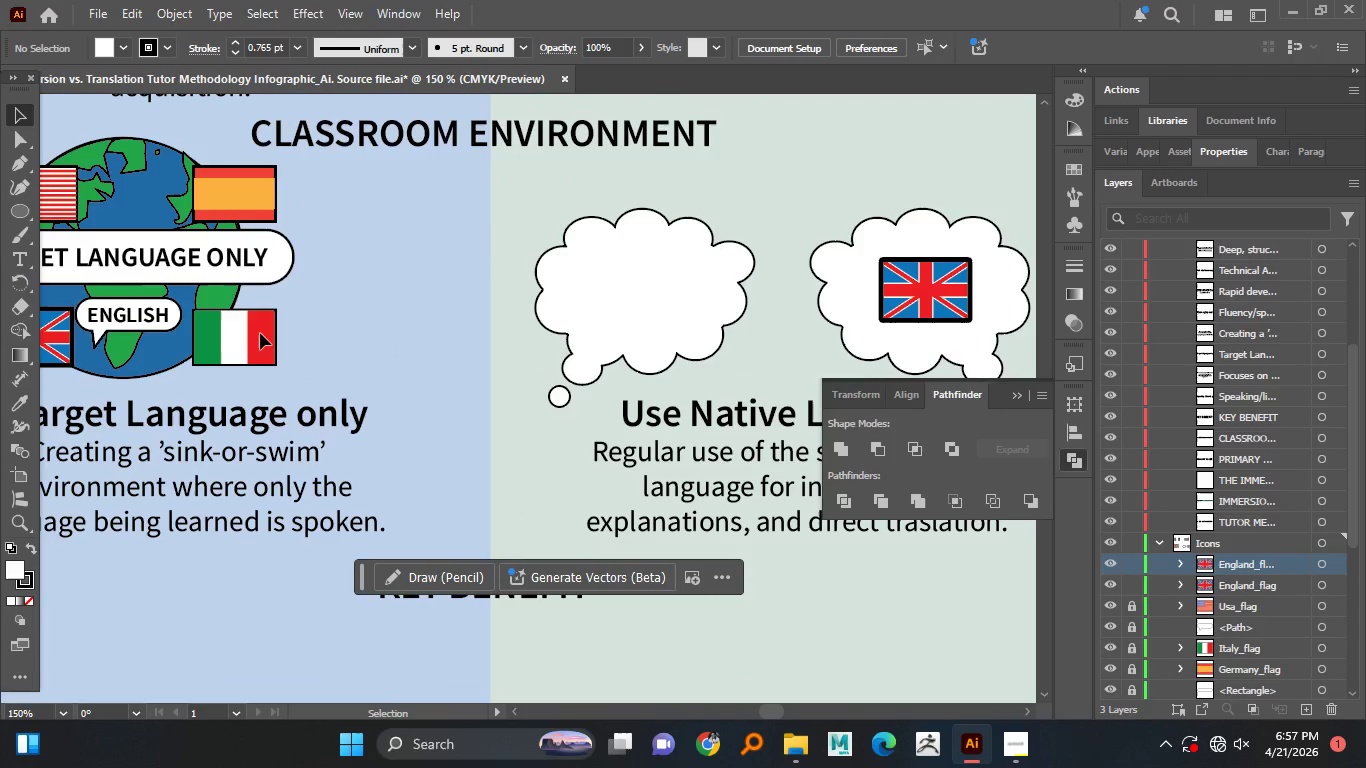 
left_click([260, 335])
 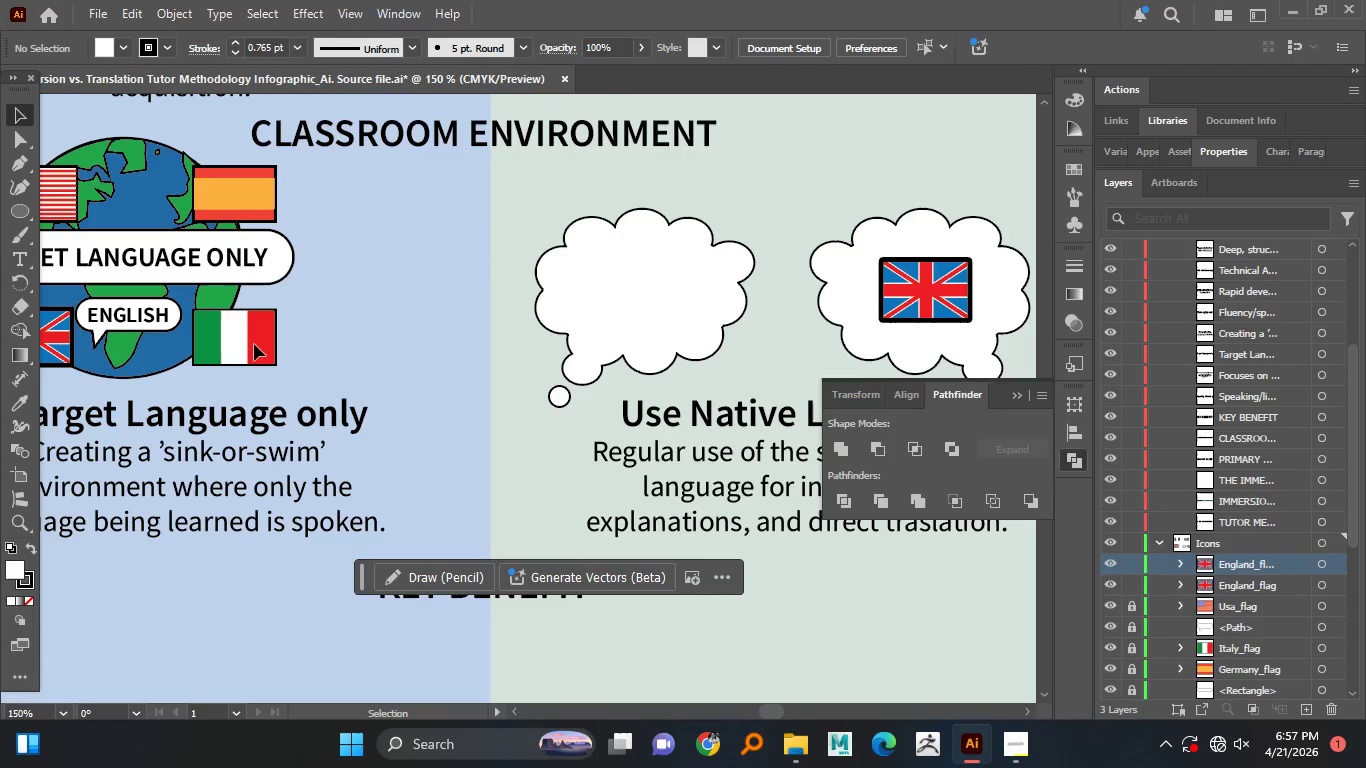 
left_click([254, 344])
 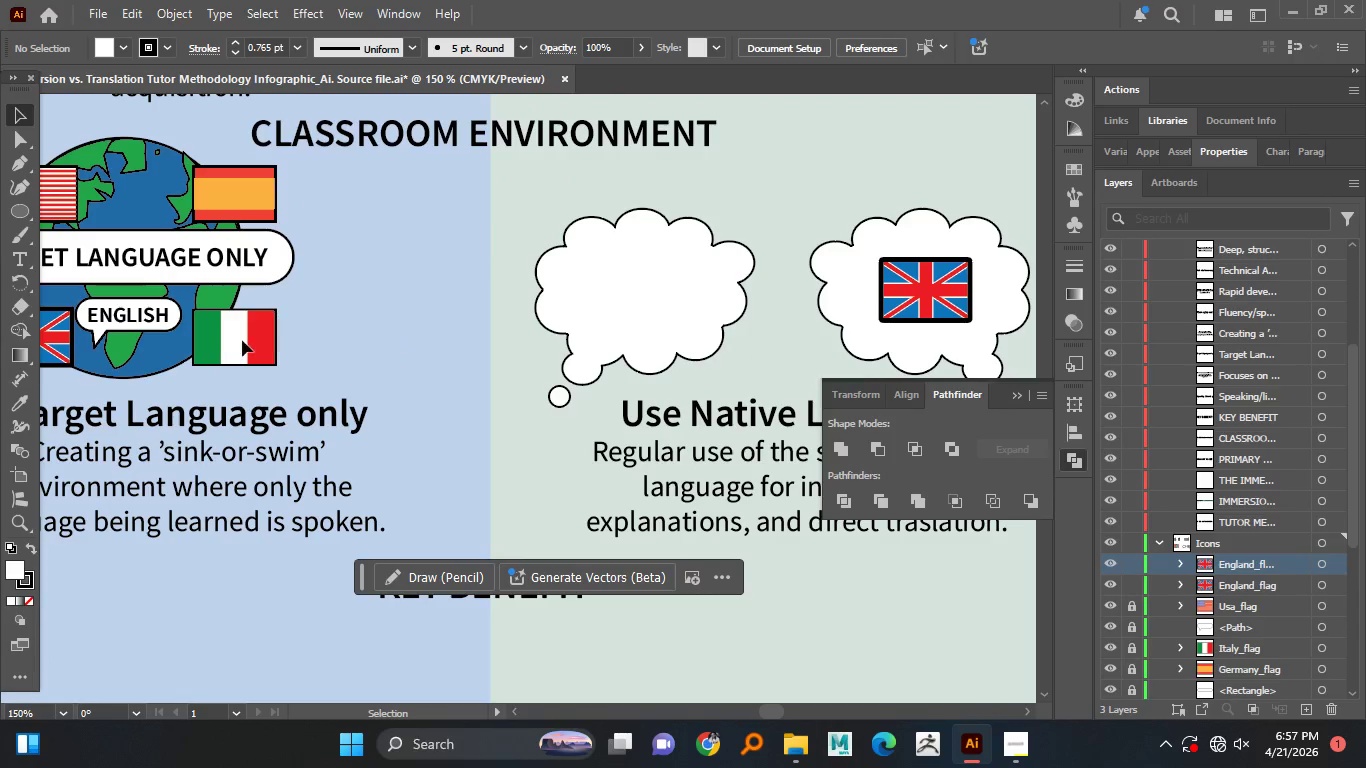 
right_click([240, 341])
 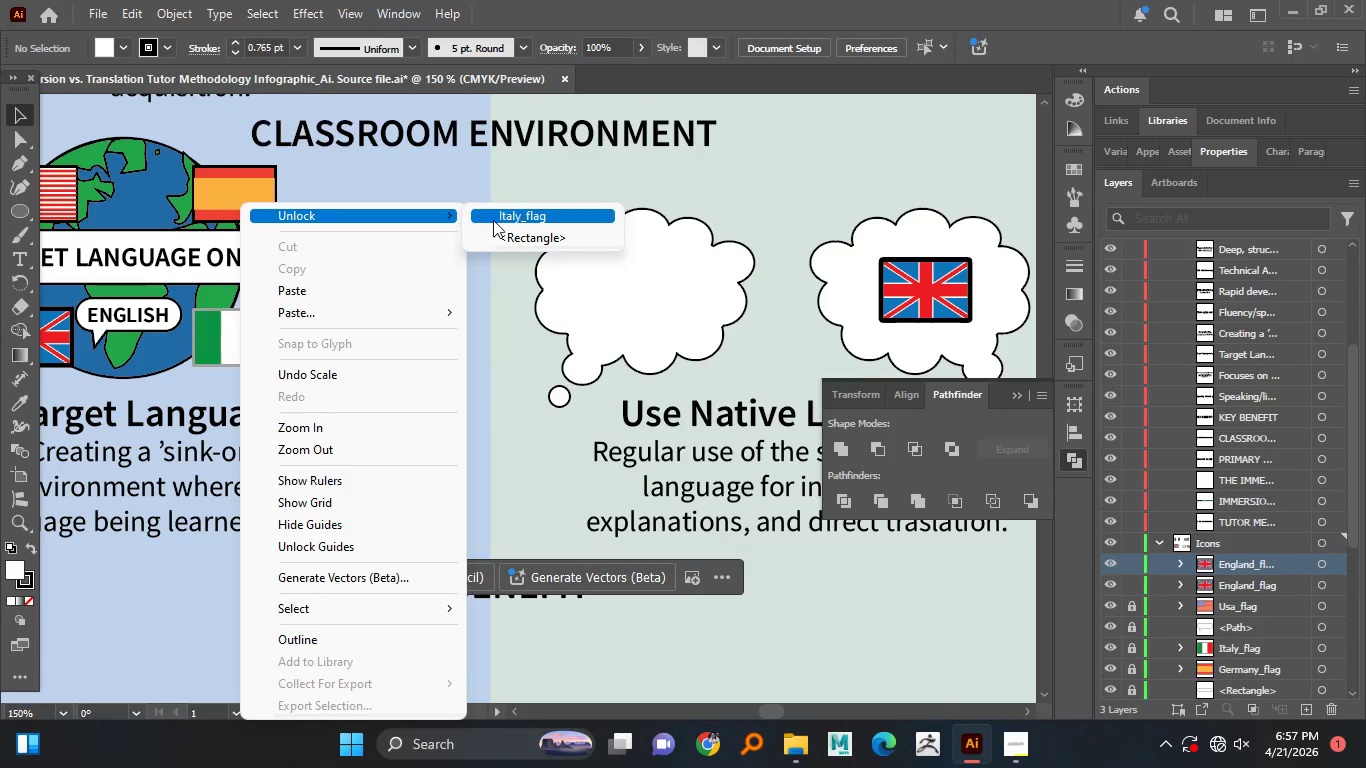 
left_click([498, 220])
 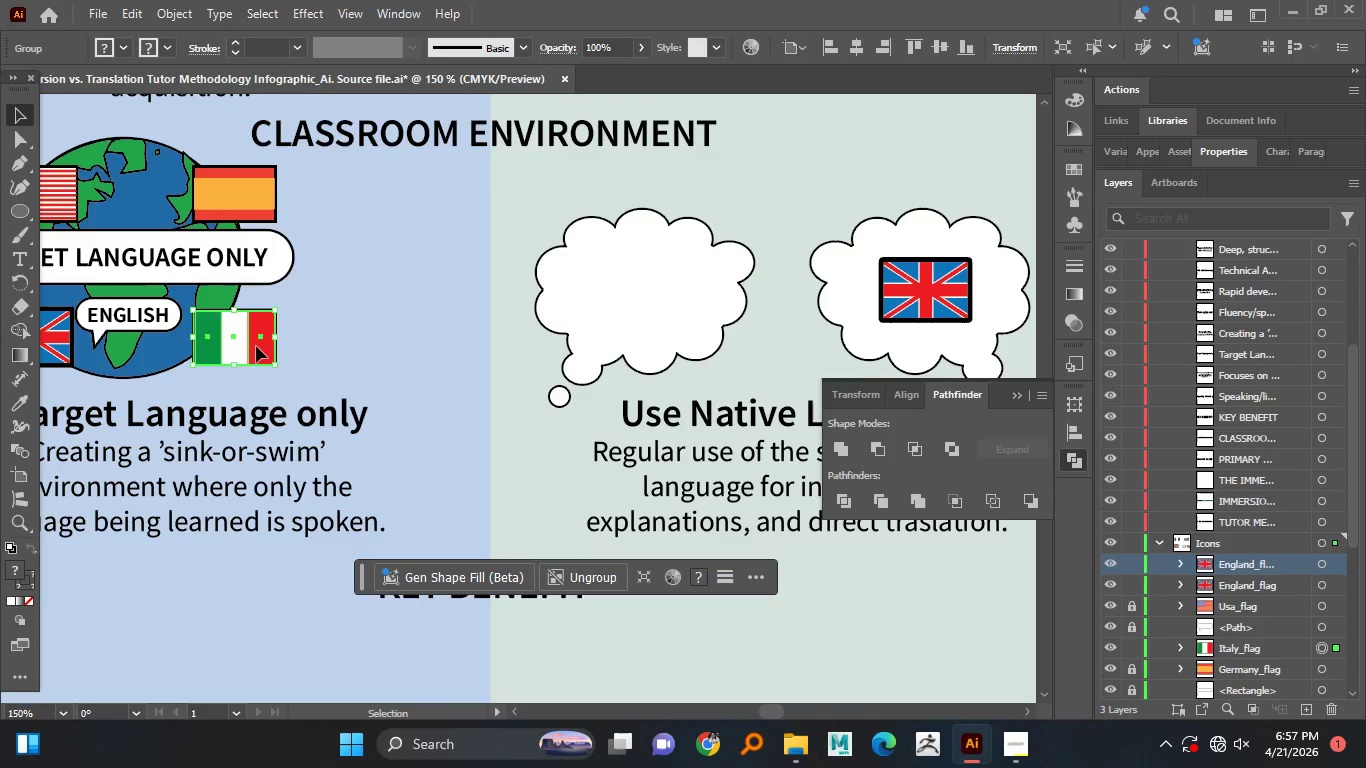 
left_click_drag(start_coordinate=[256, 344], to_coordinate=[659, 296])
 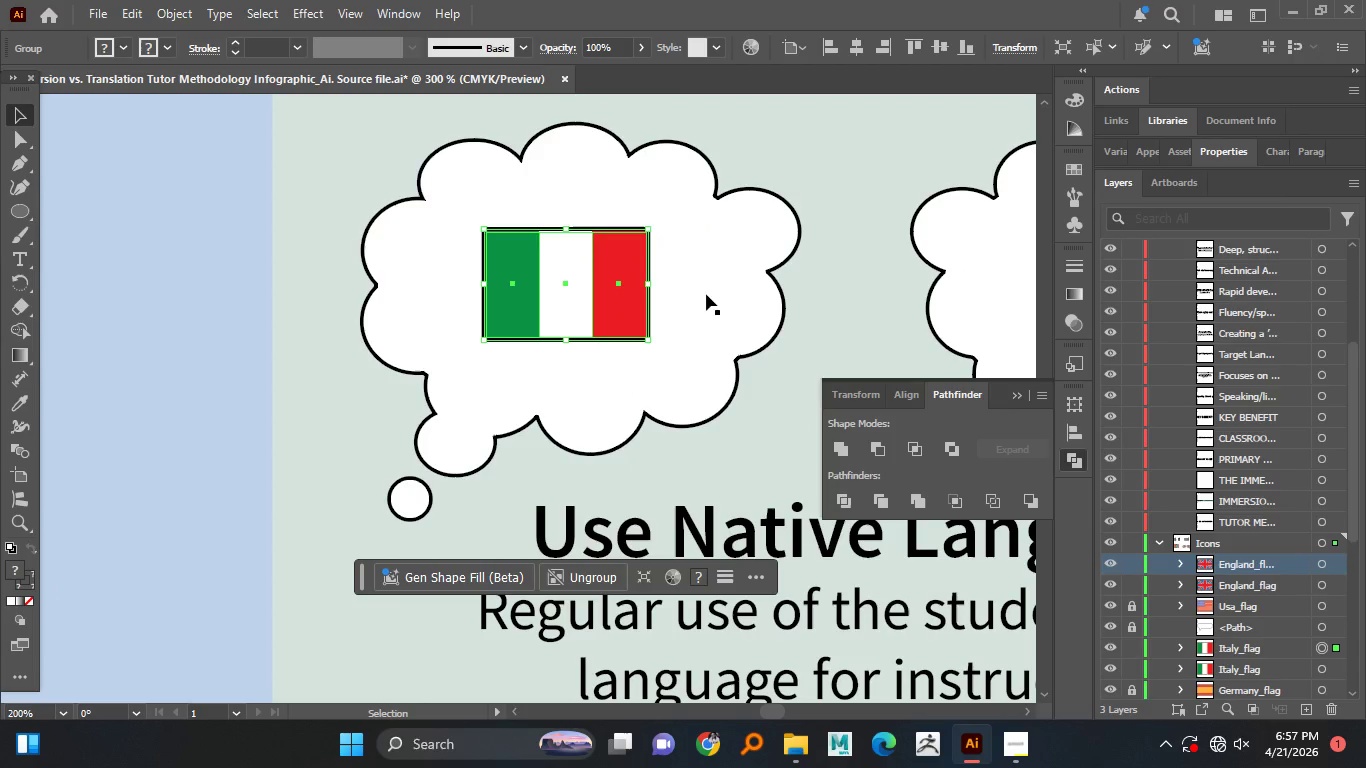 
hold_key(key=AltLeft, duration=1.5)
 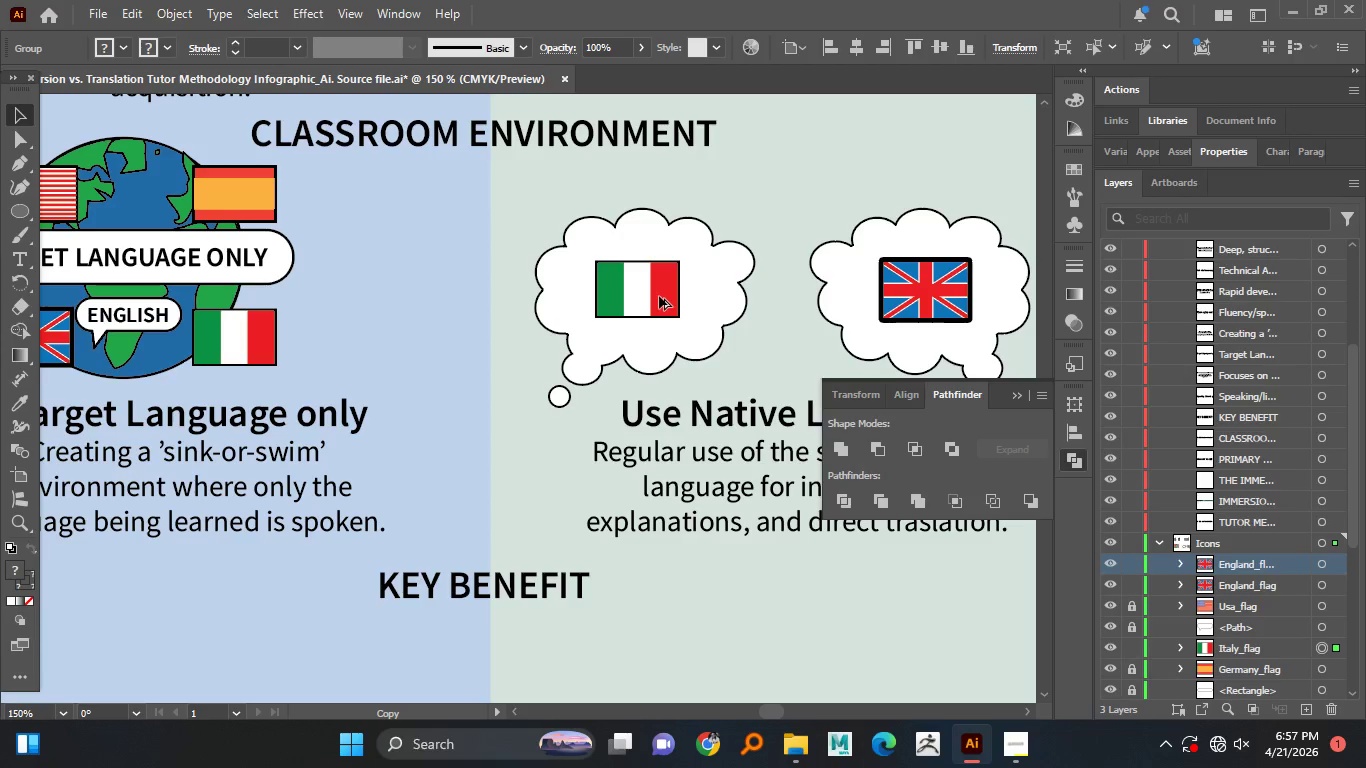 
hold_key(key=AltLeft, duration=1.5)
hold_key(key=AltLeft, duration=0.83)
scroll: coordinate [622, 385], scroll_direction: up, amount: 4.0